 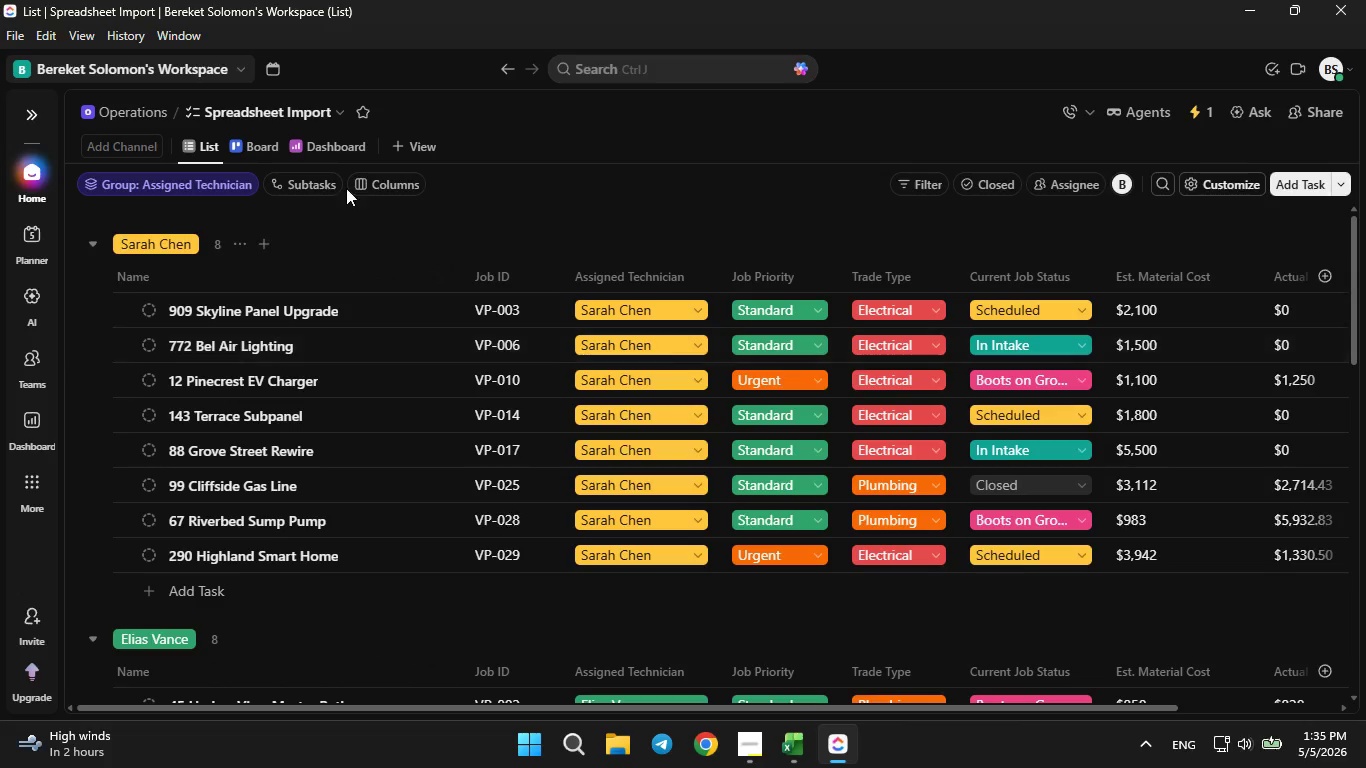 
right_click([256, 149])
 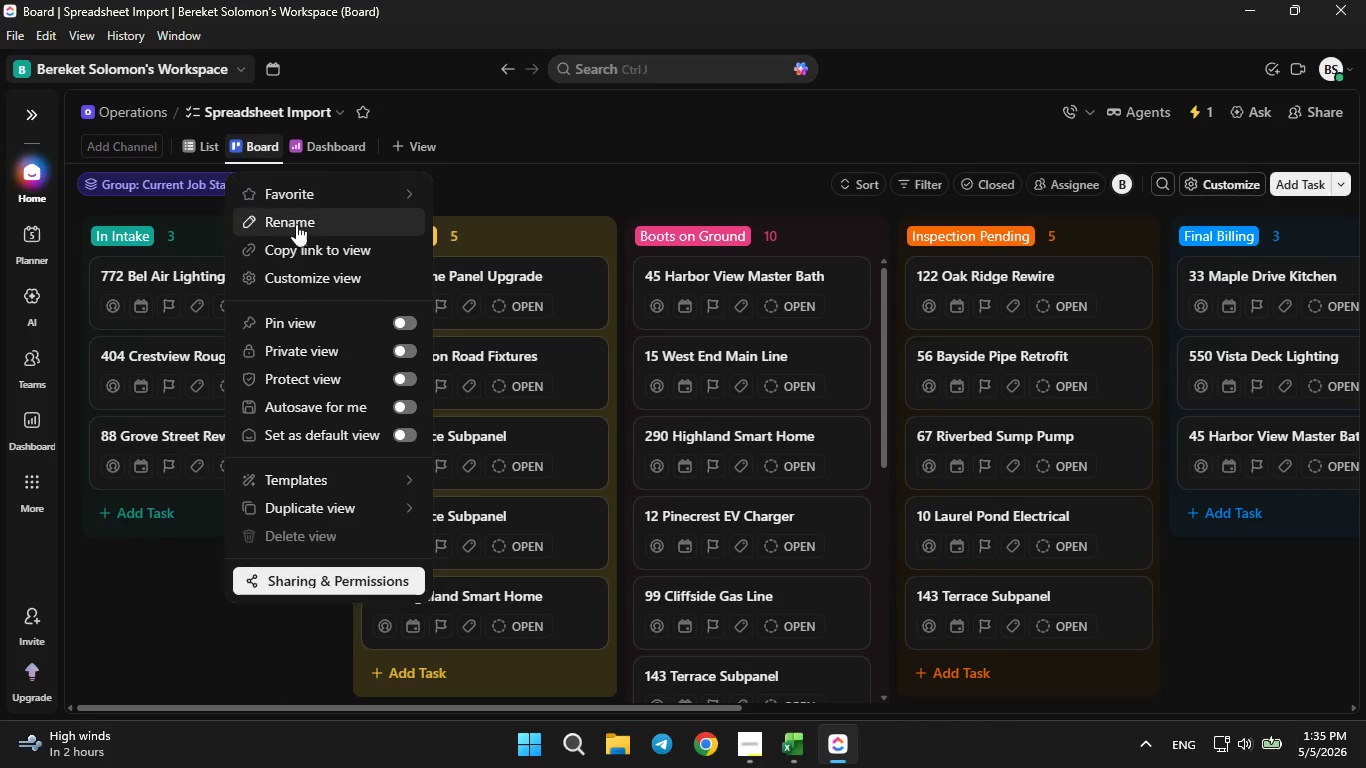 
left_click([301, 275])
 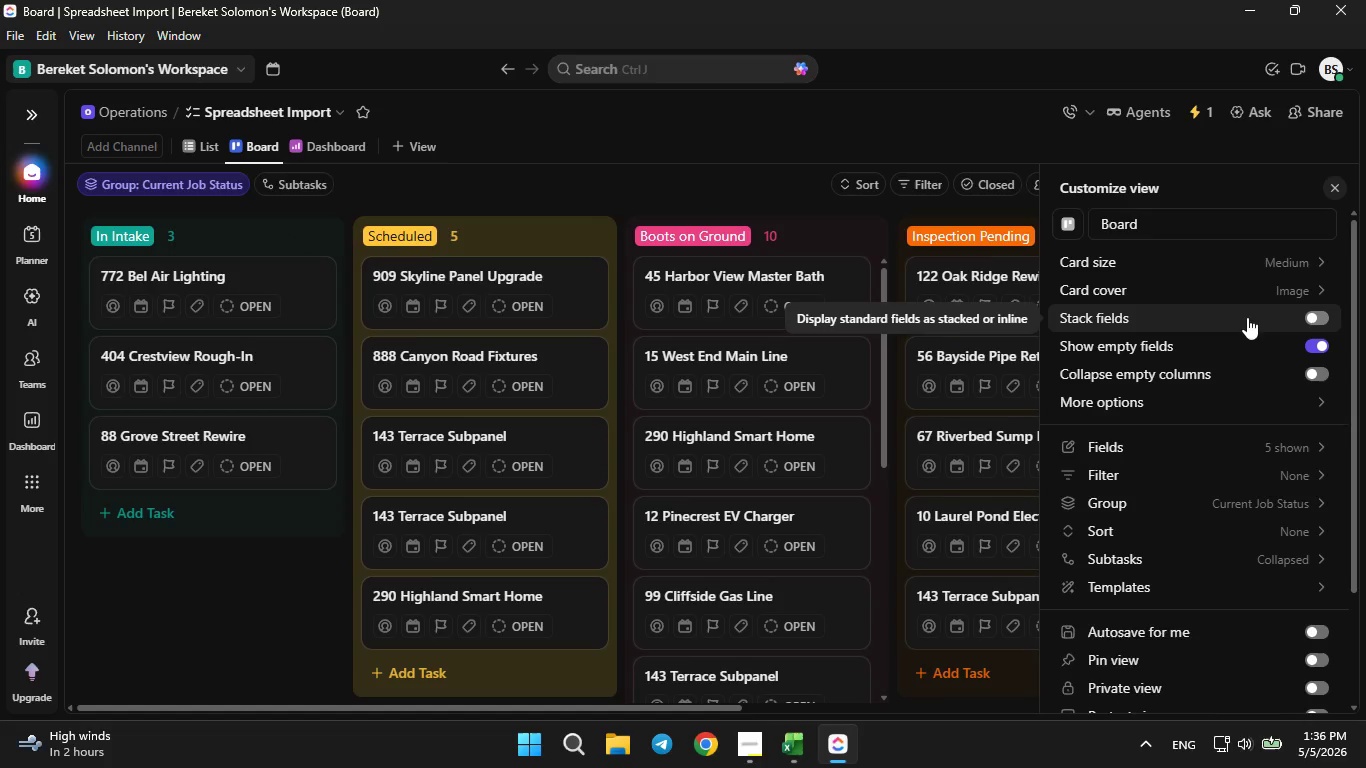 
wait(5.14)
 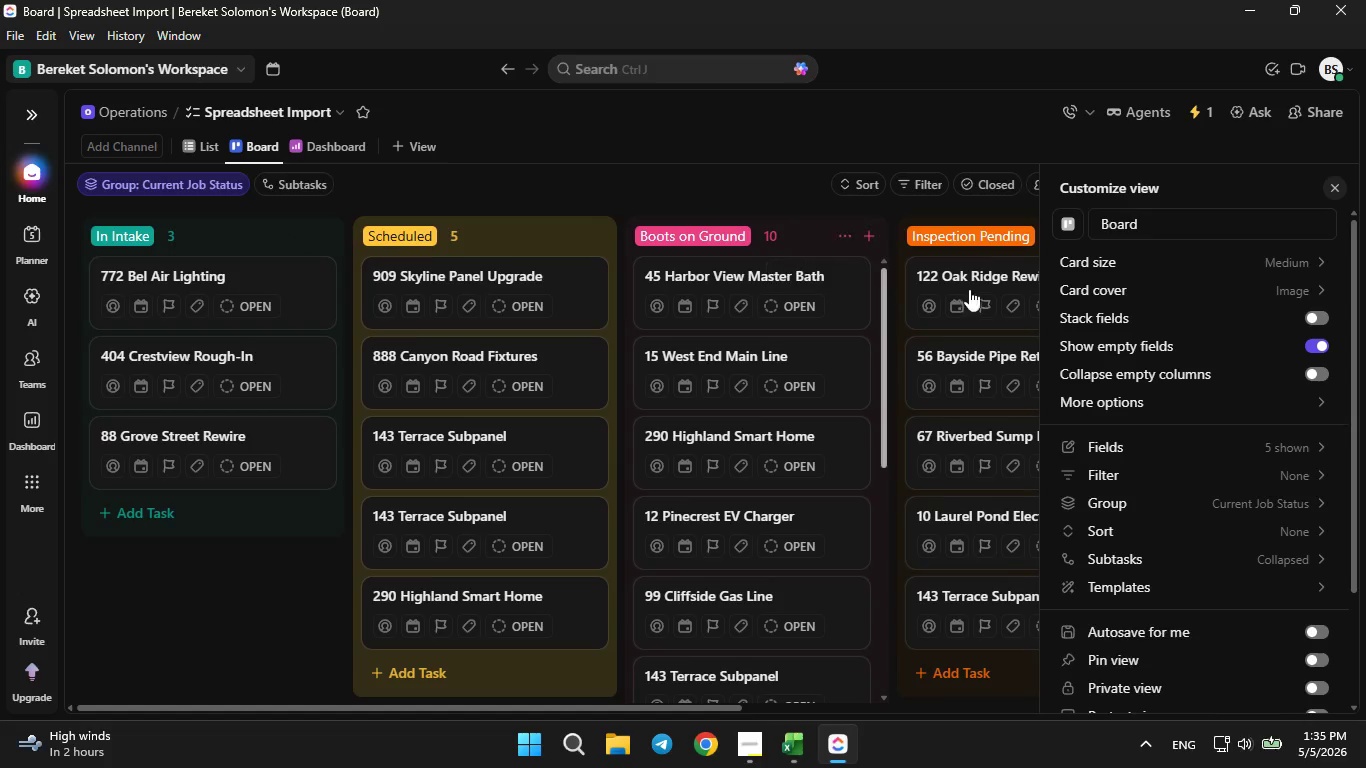 
left_click([1311, 351])
 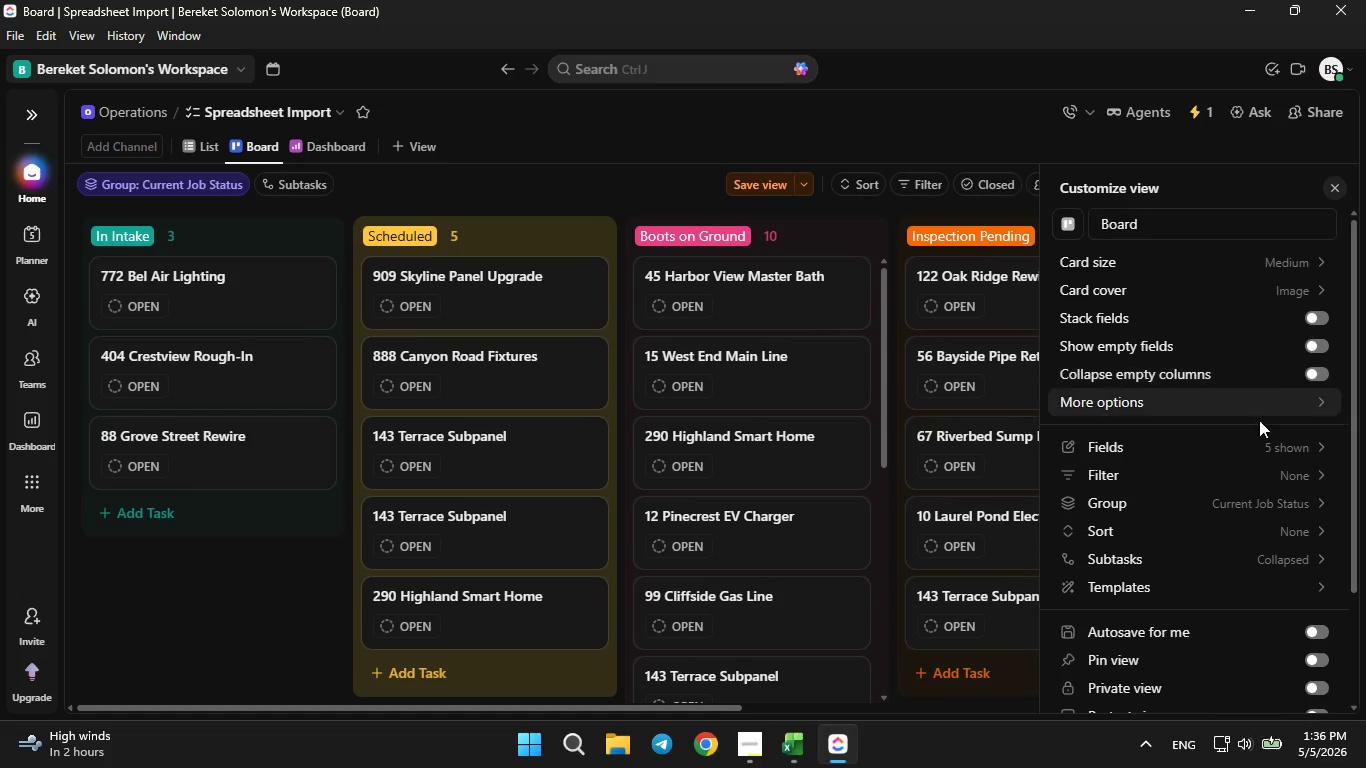 
left_click([1250, 443])
 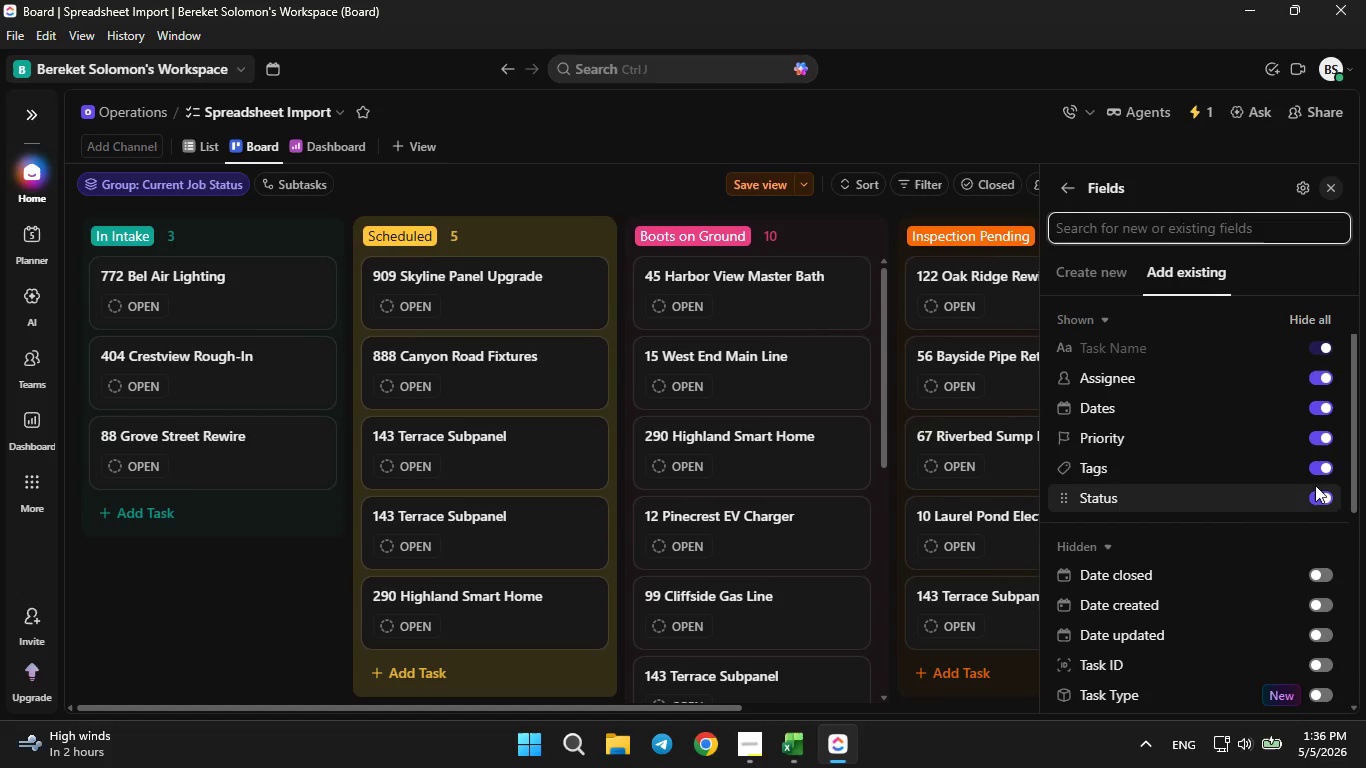 
left_click([1317, 493])
 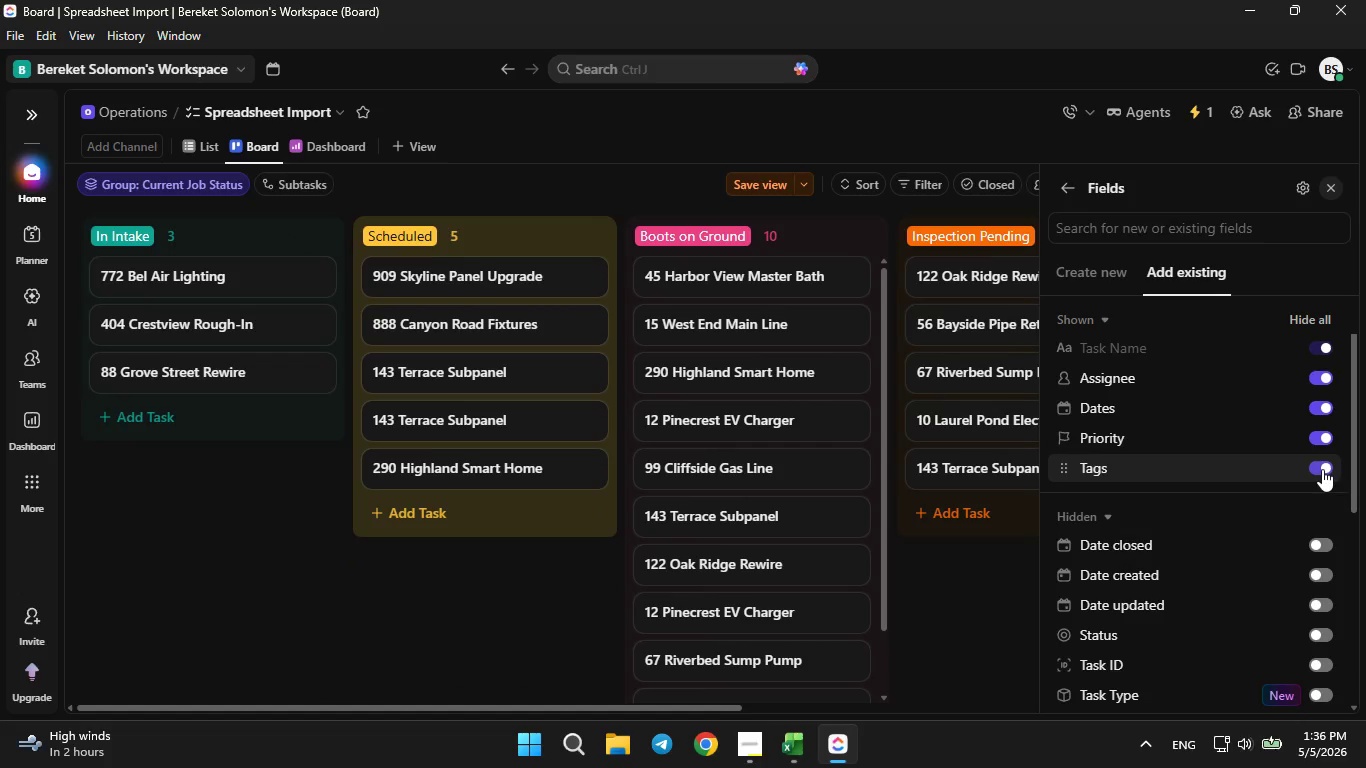 
left_click([1322, 469])
 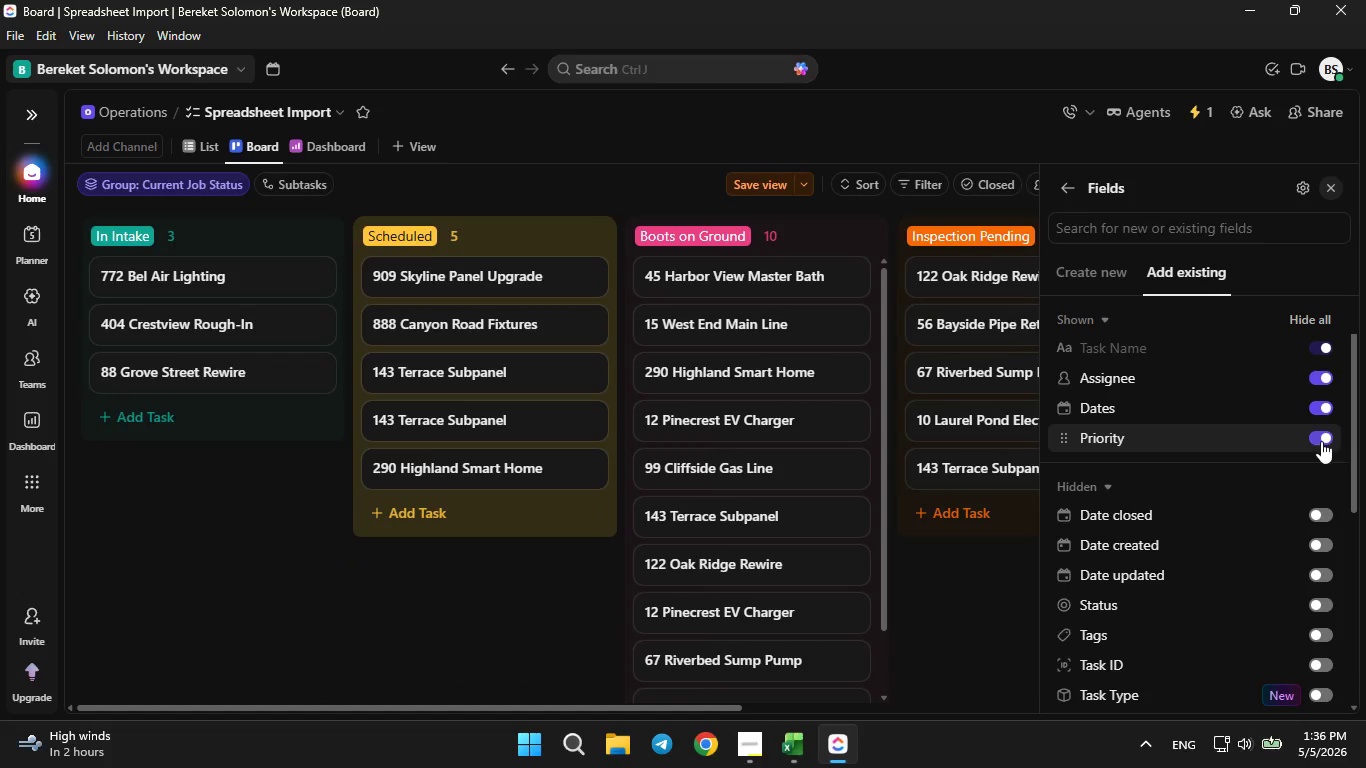 
left_click([1321, 439])
 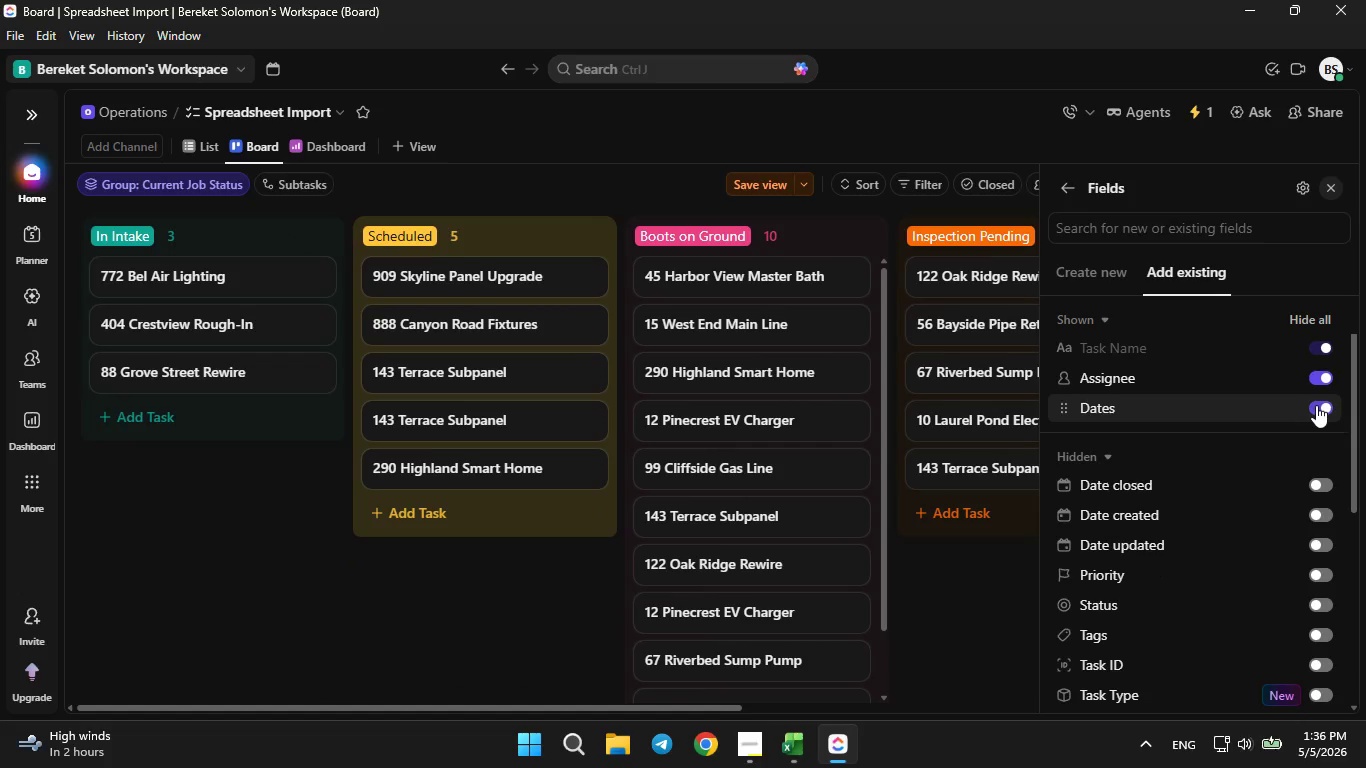 
double_click([1316, 405])
 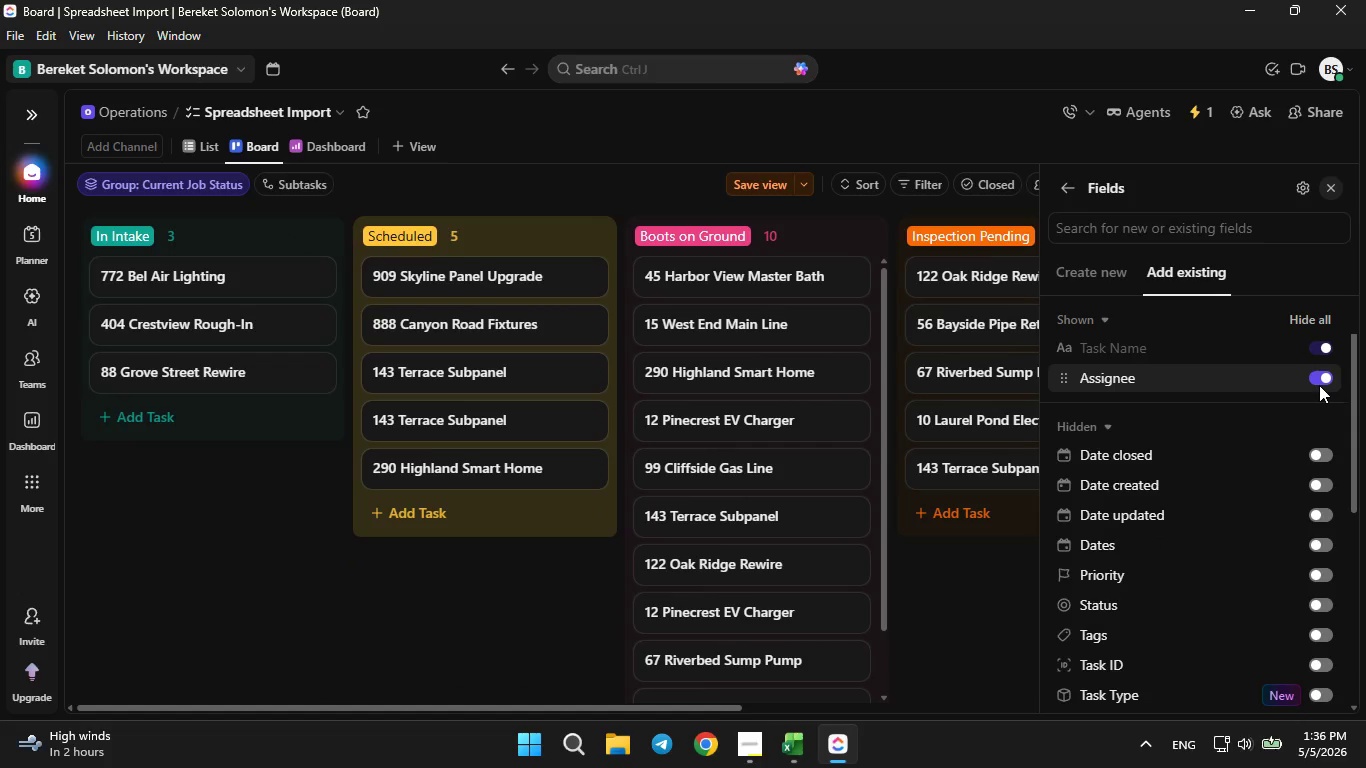 
triple_click([1319, 385])
 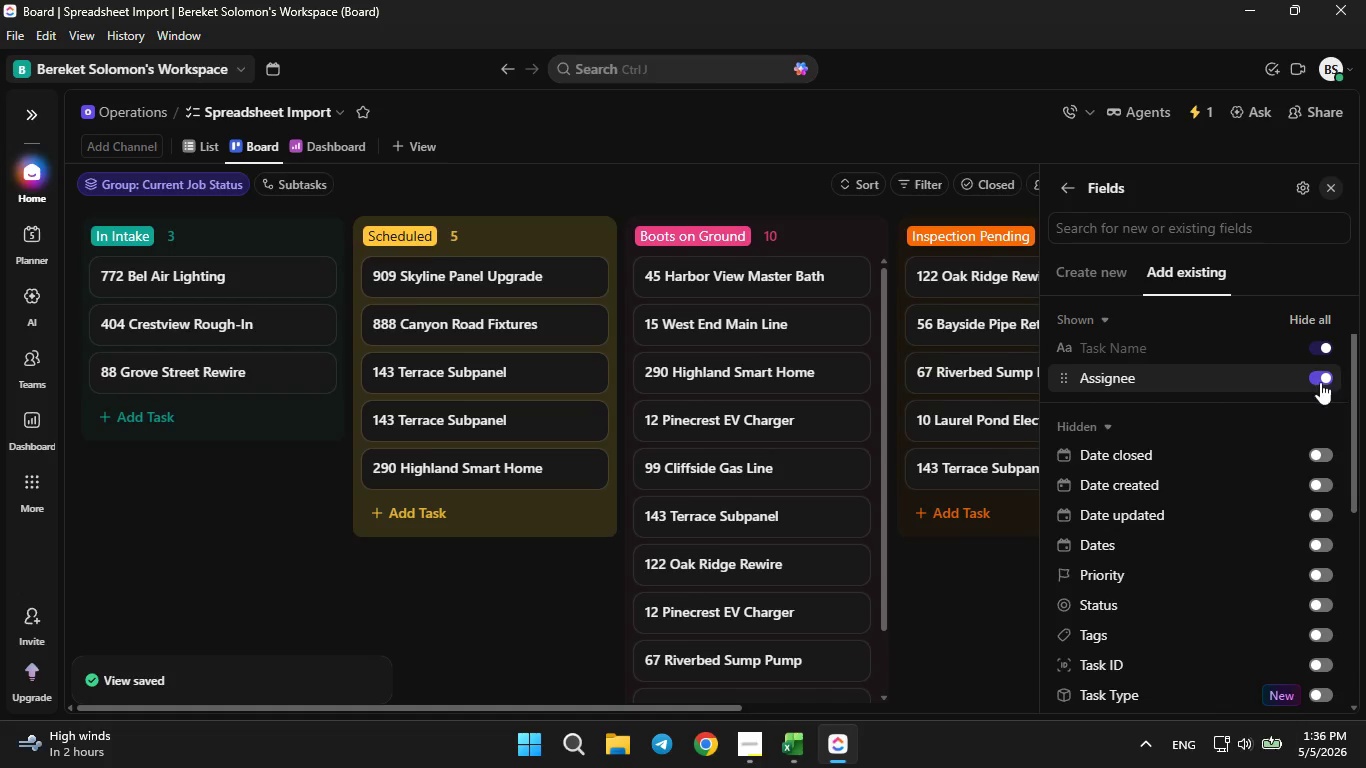 
left_click([1320, 382])
 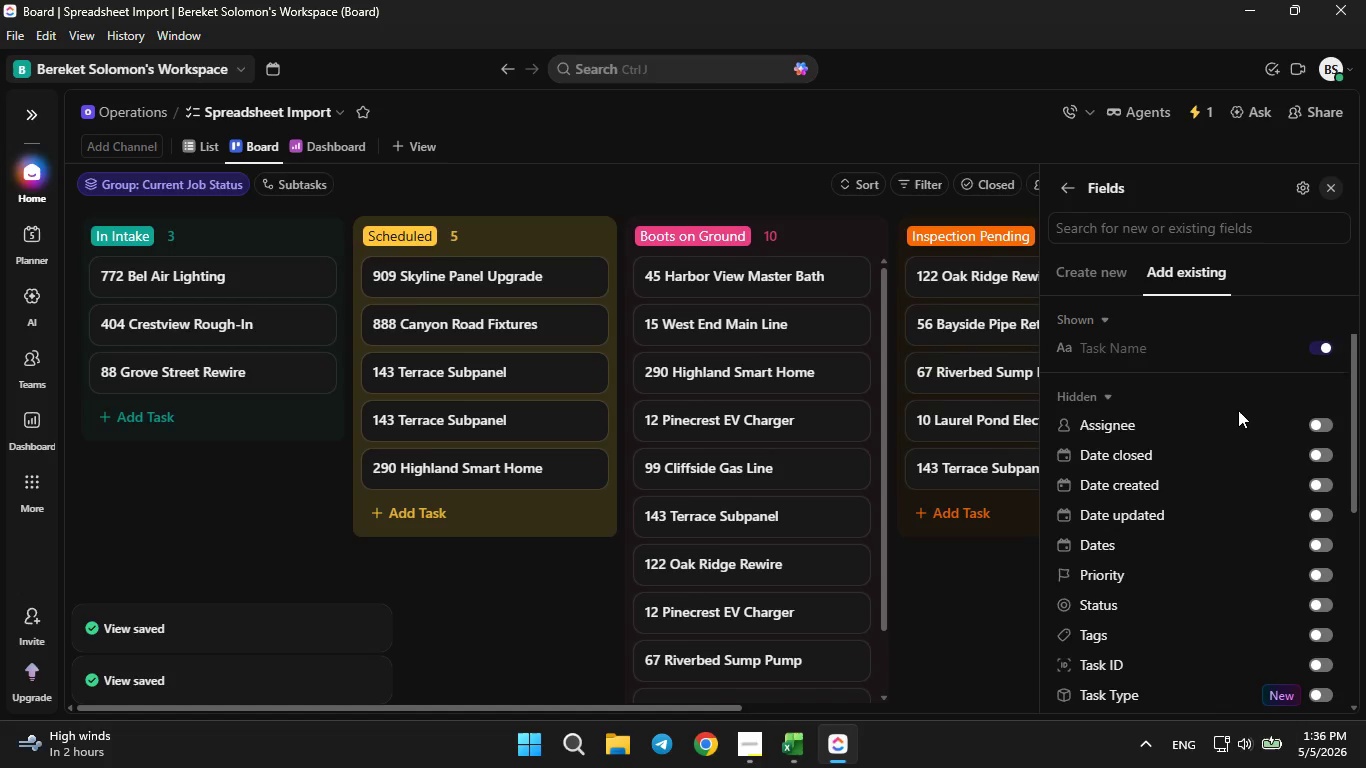 
scroll: coordinate [1238, 410], scroll_direction: down, amount: 3.0
 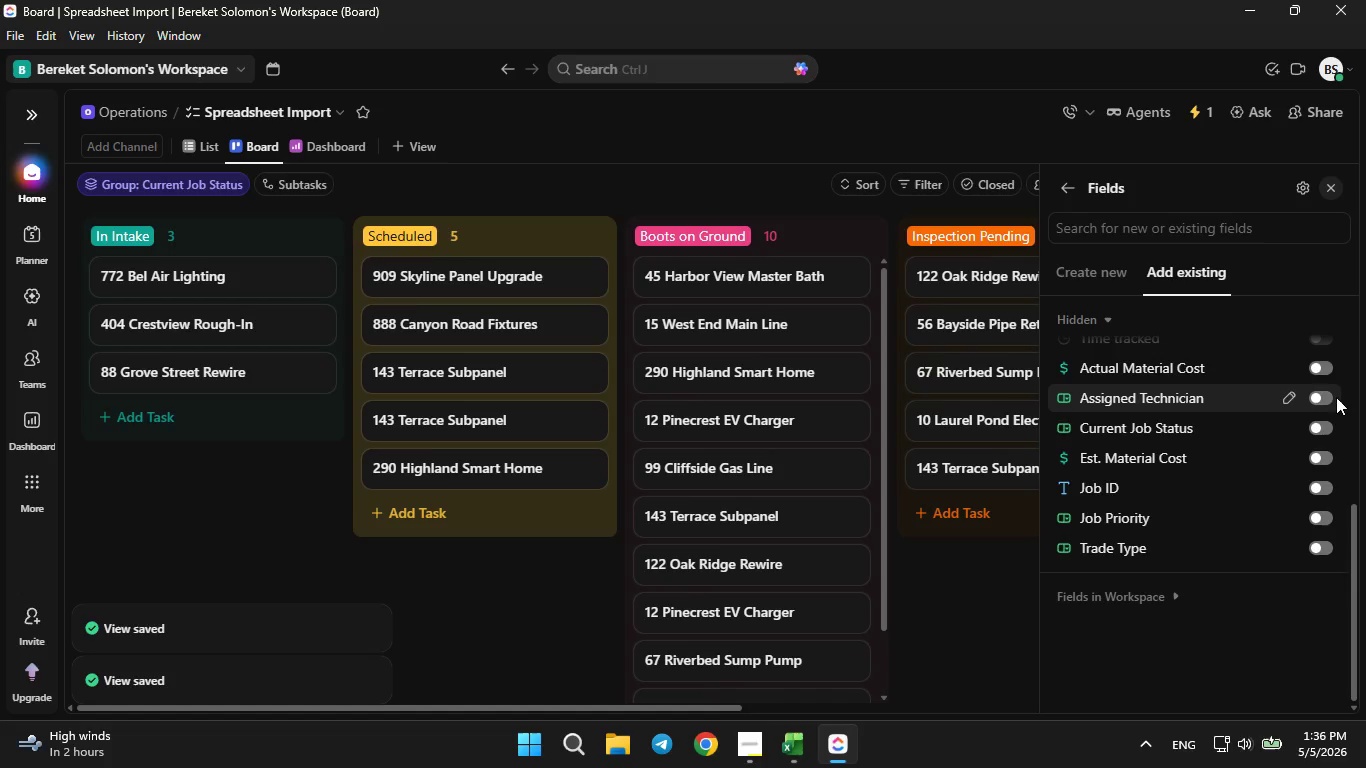 
left_click([1333, 397])
 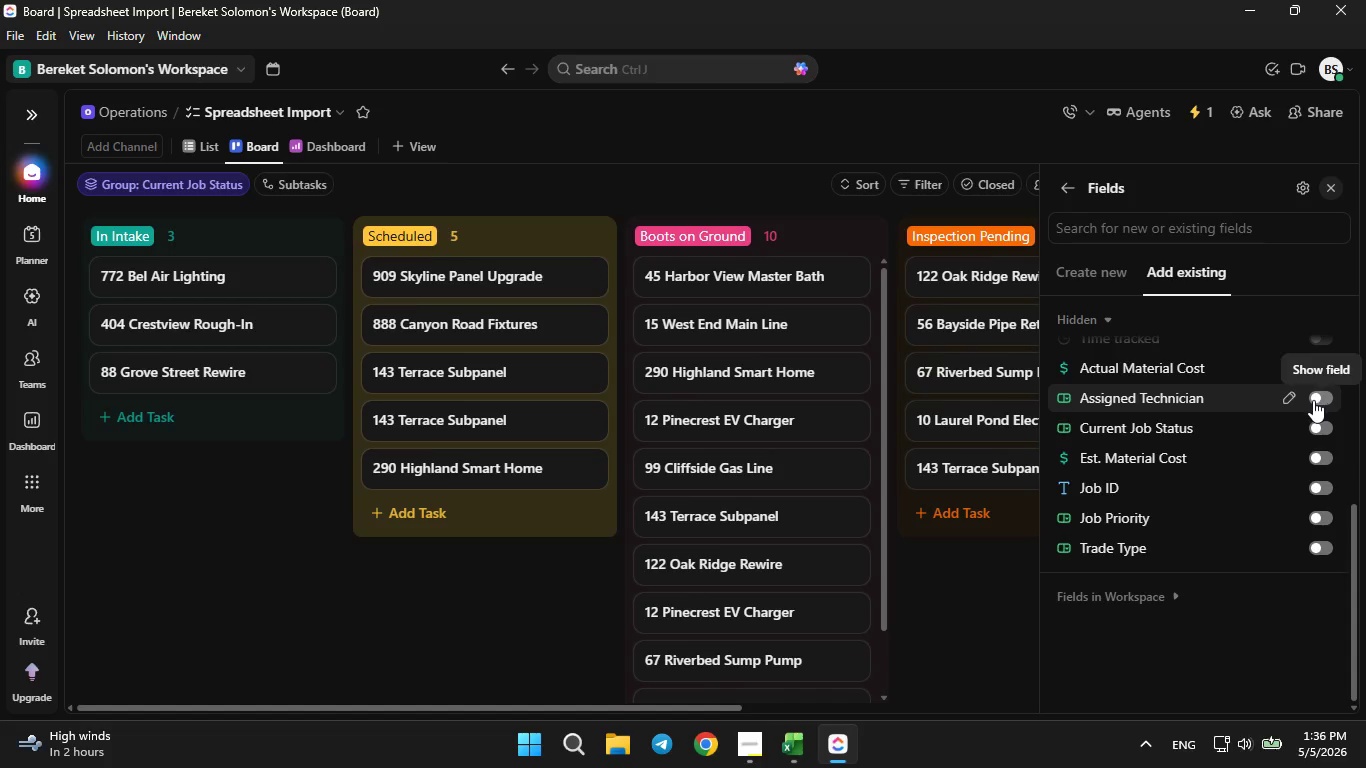 
left_click([1316, 400])
 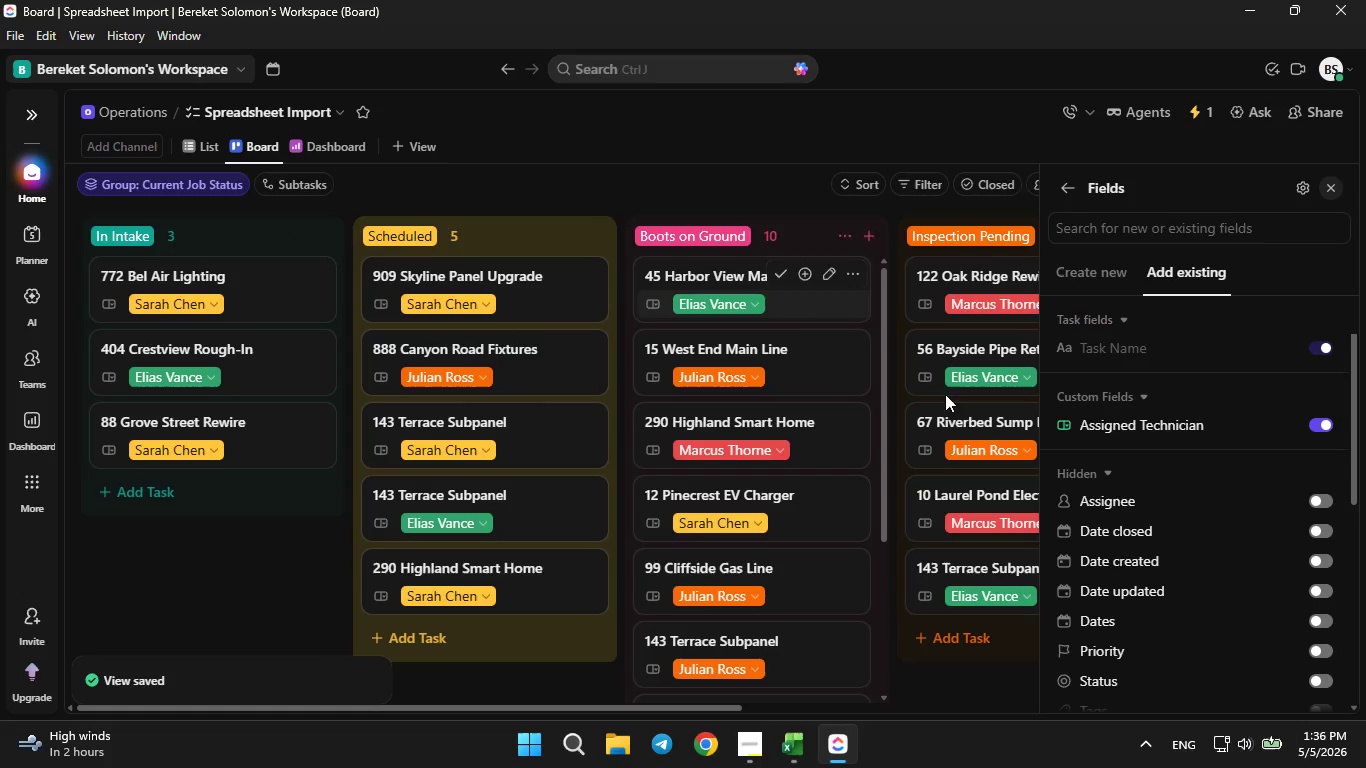 
scroll: coordinate [1120, 503], scroll_direction: down, amount: 3.0
 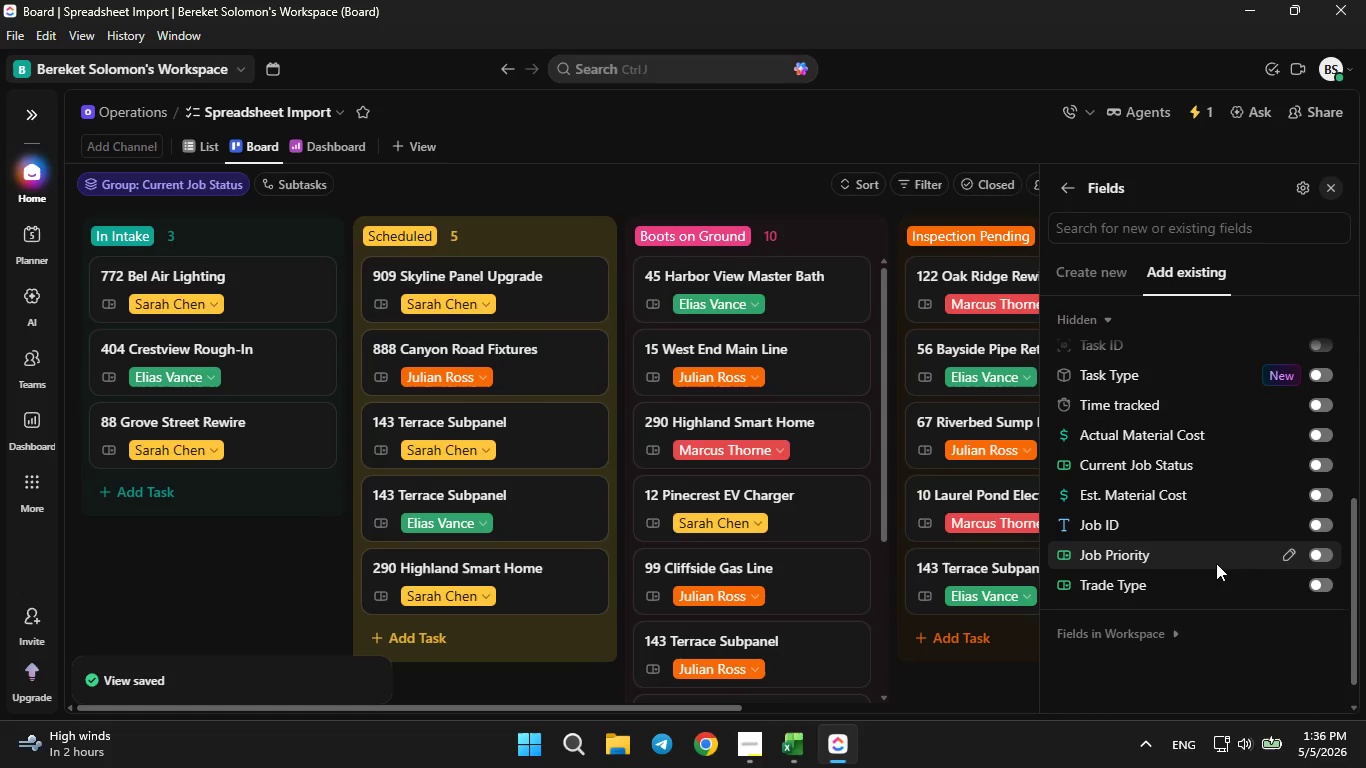 
left_click([1325, 585])
 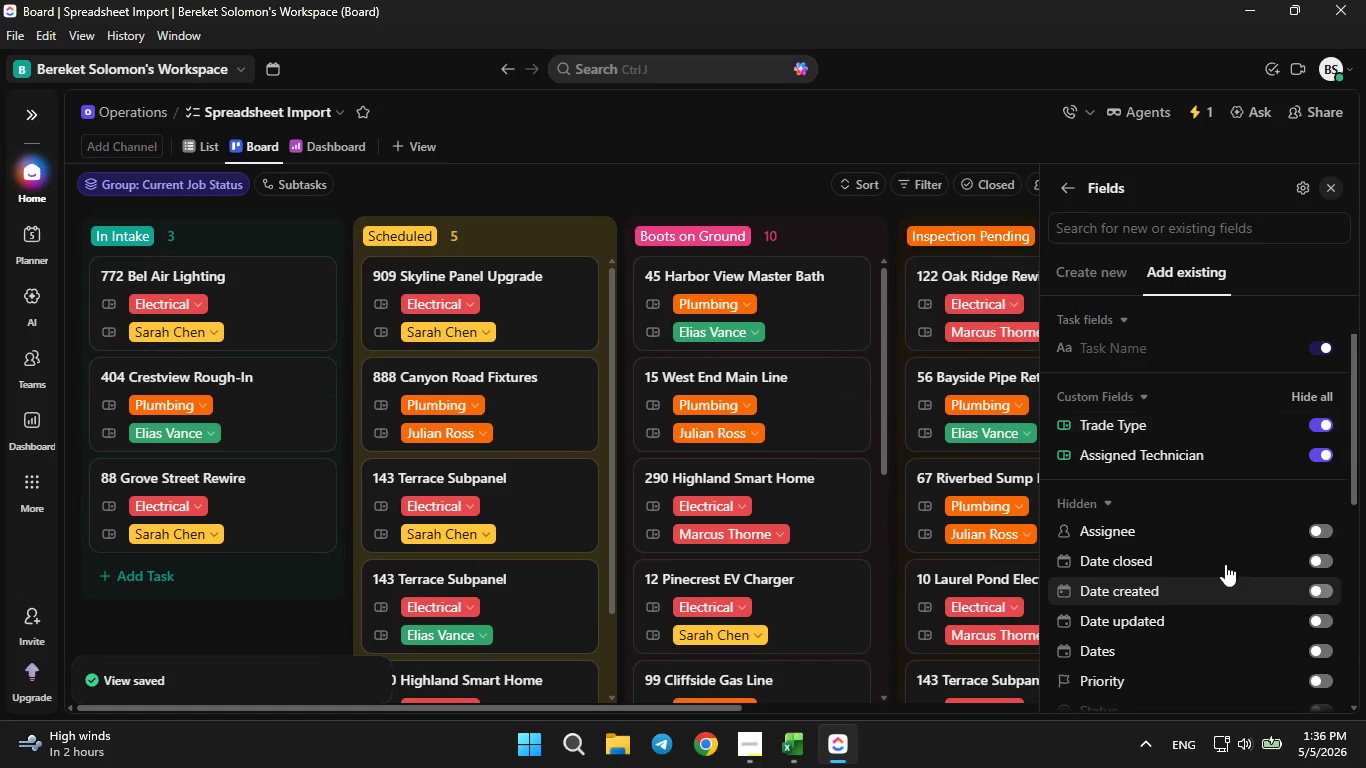 
scroll: coordinate [1225, 564], scroll_direction: down, amount: 5.0
 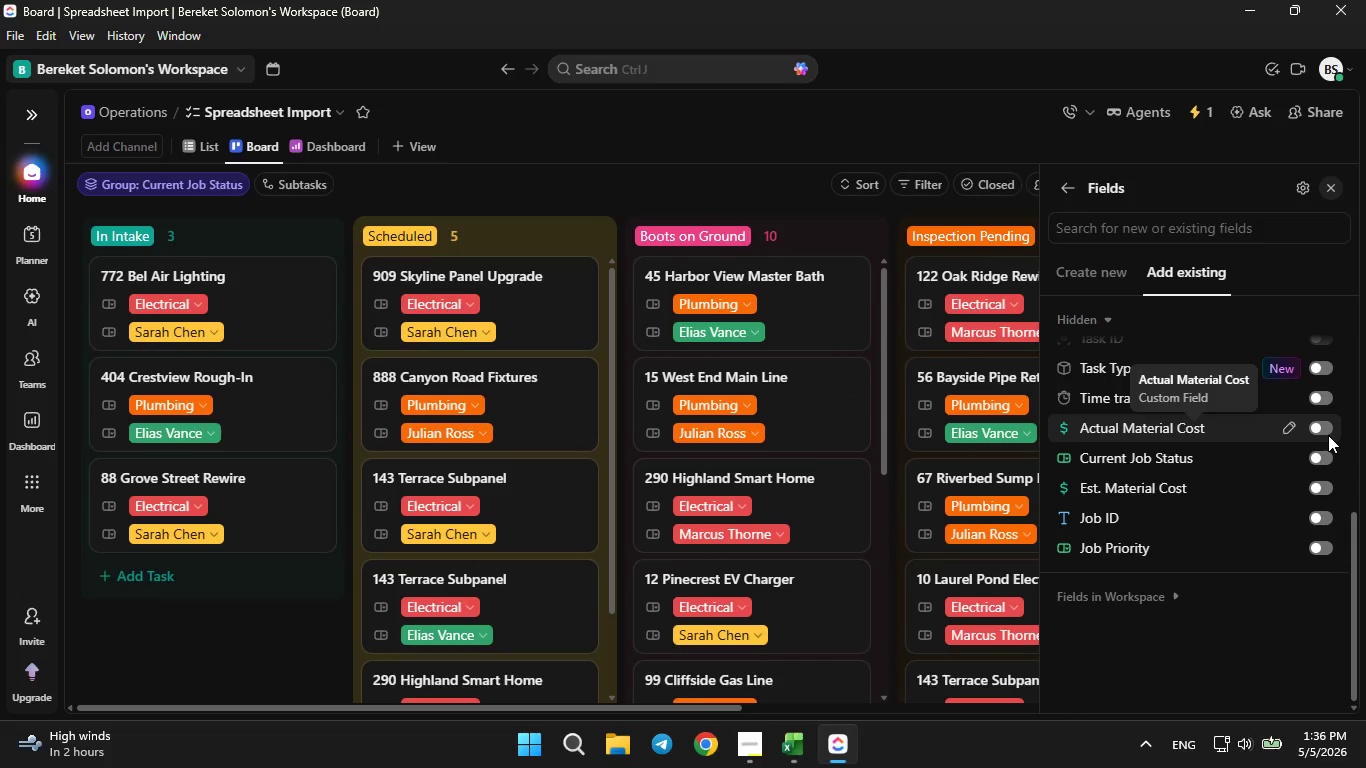 
wait(5.3)
 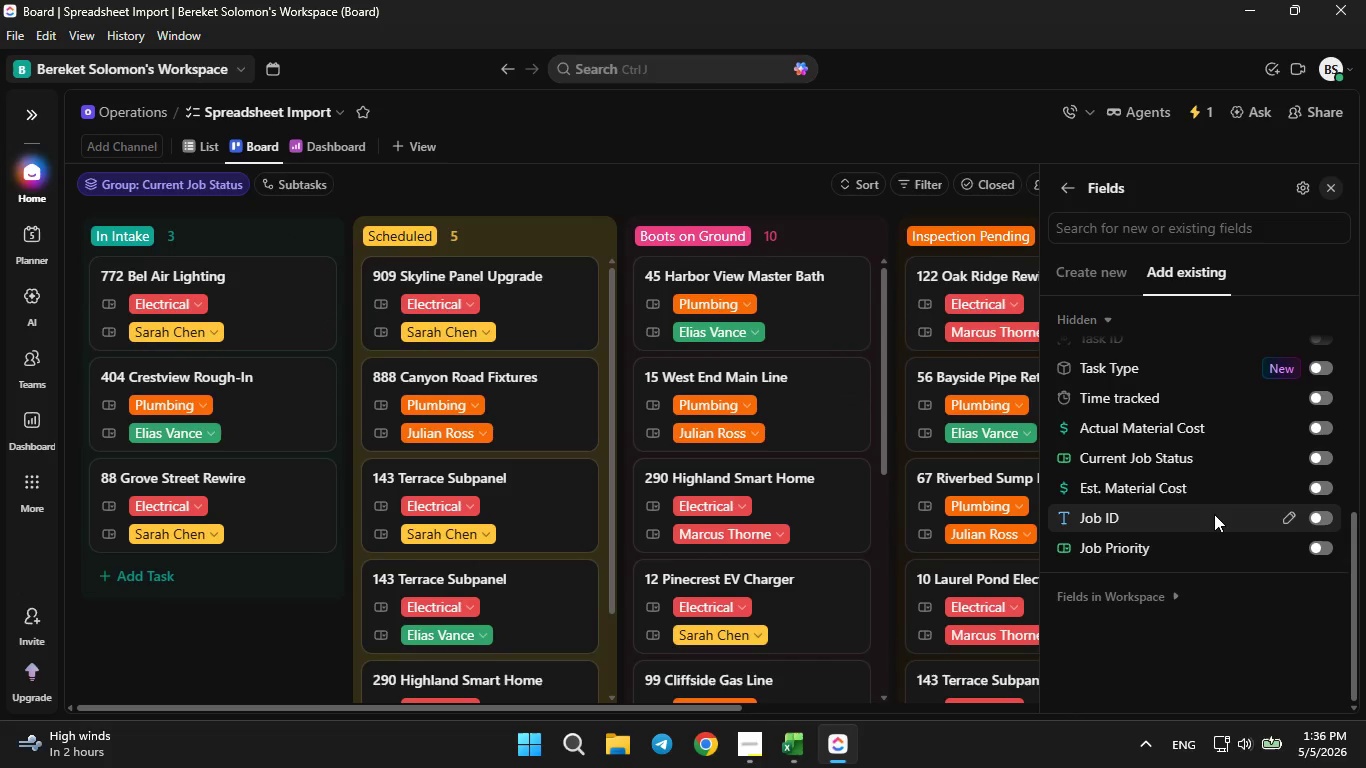 
left_click([1325, 429])
 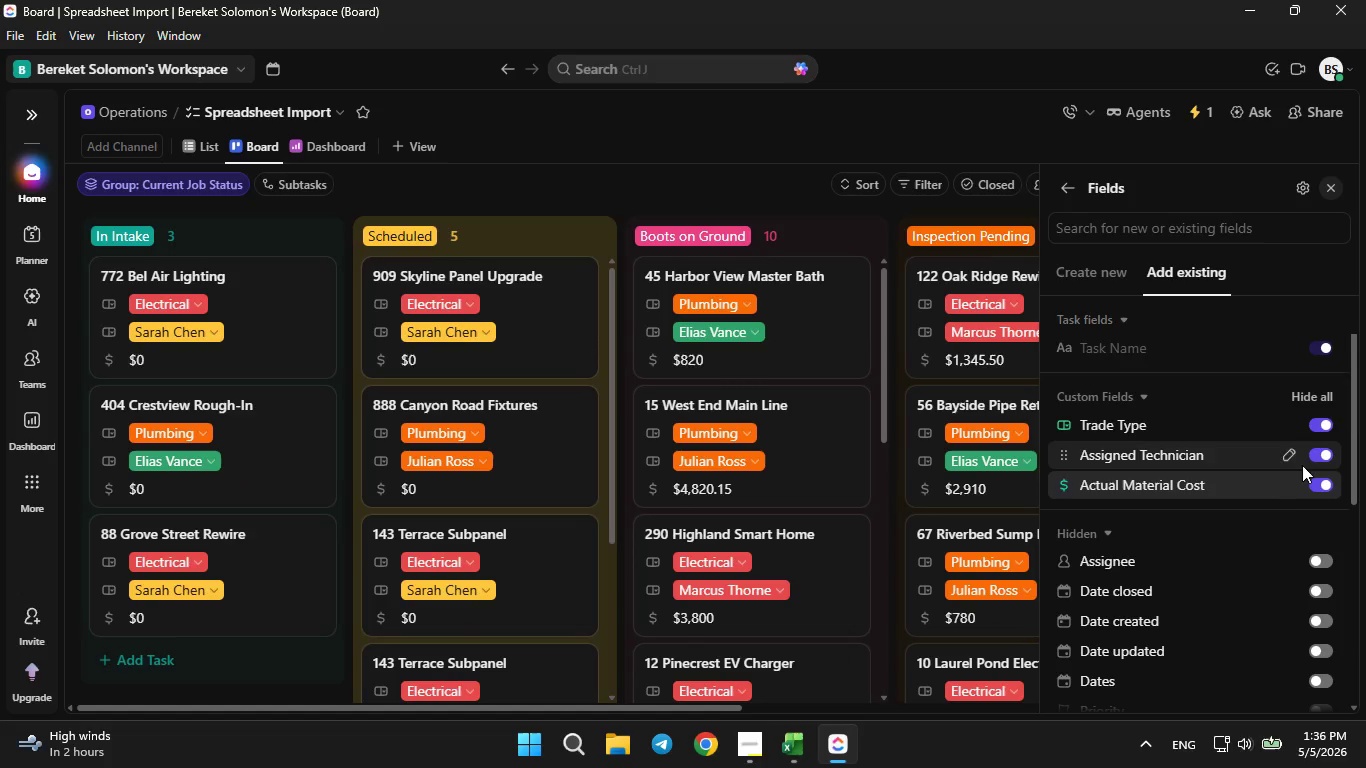 
scroll: coordinate [1257, 505], scroll_direction: down, amount: 5.0
 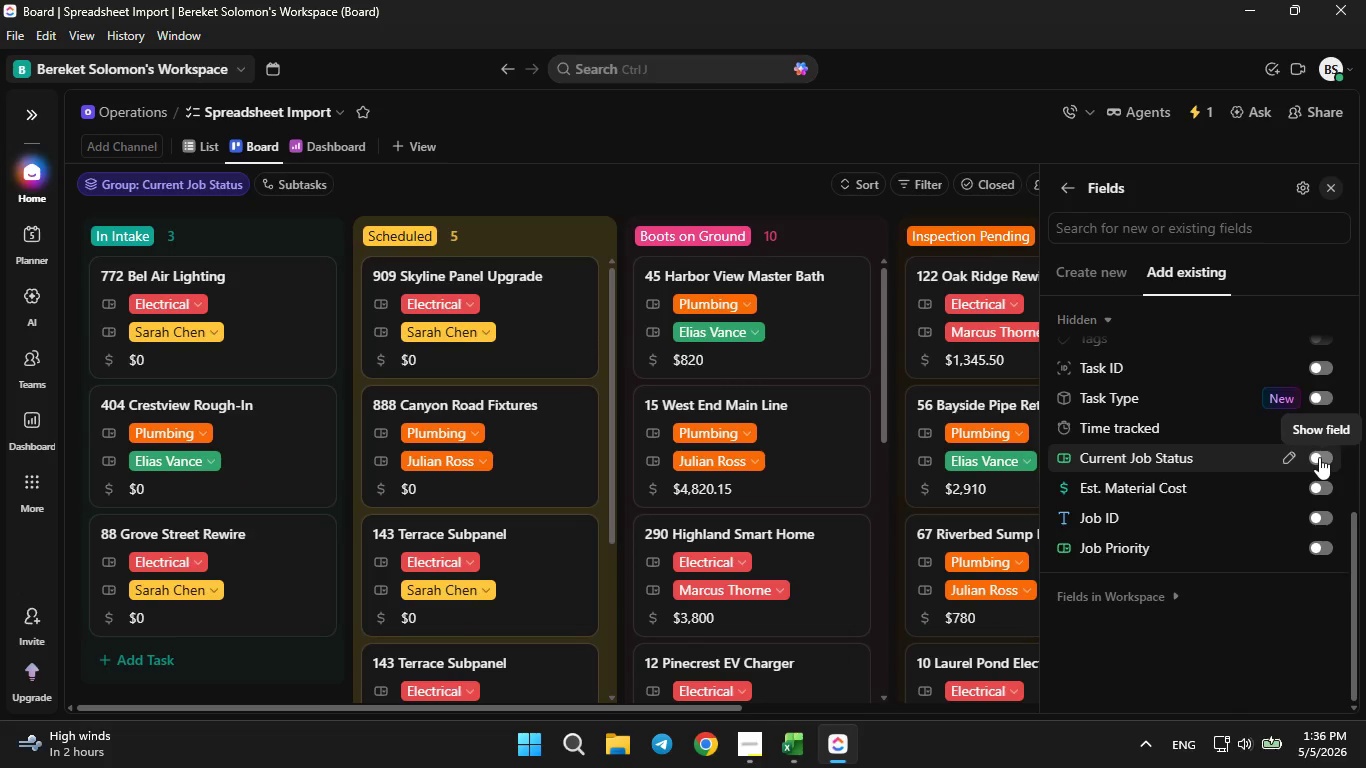 
wait(7.39)
 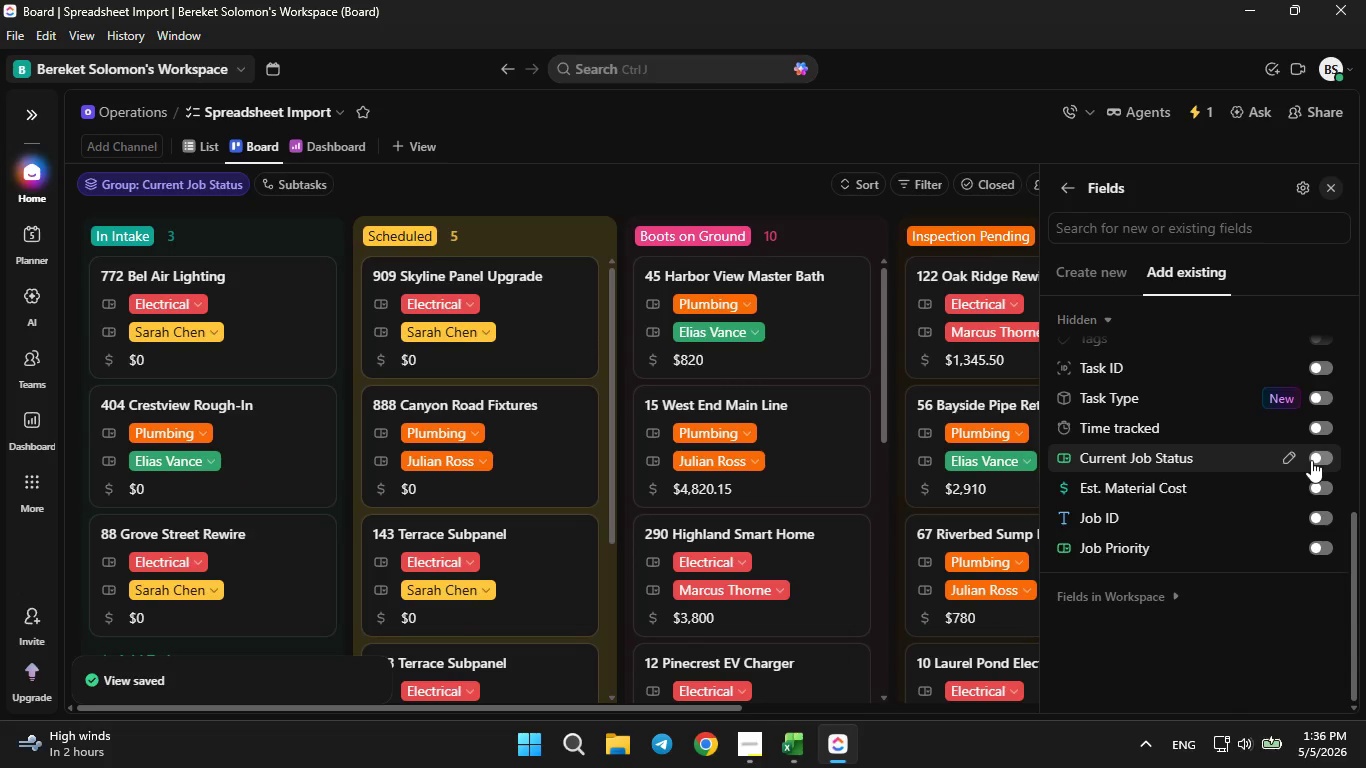 
left_click([1319, 490])
 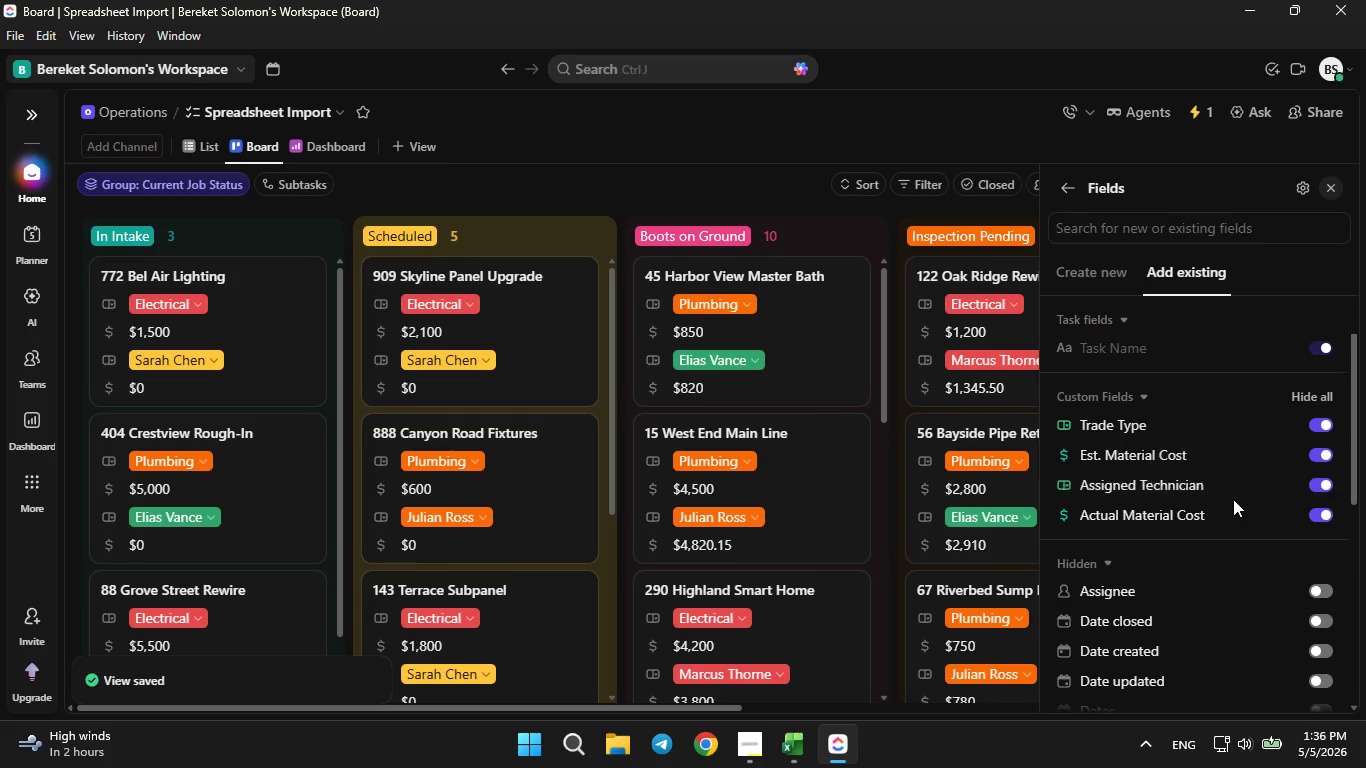 
mouse_move([1144, 437])
 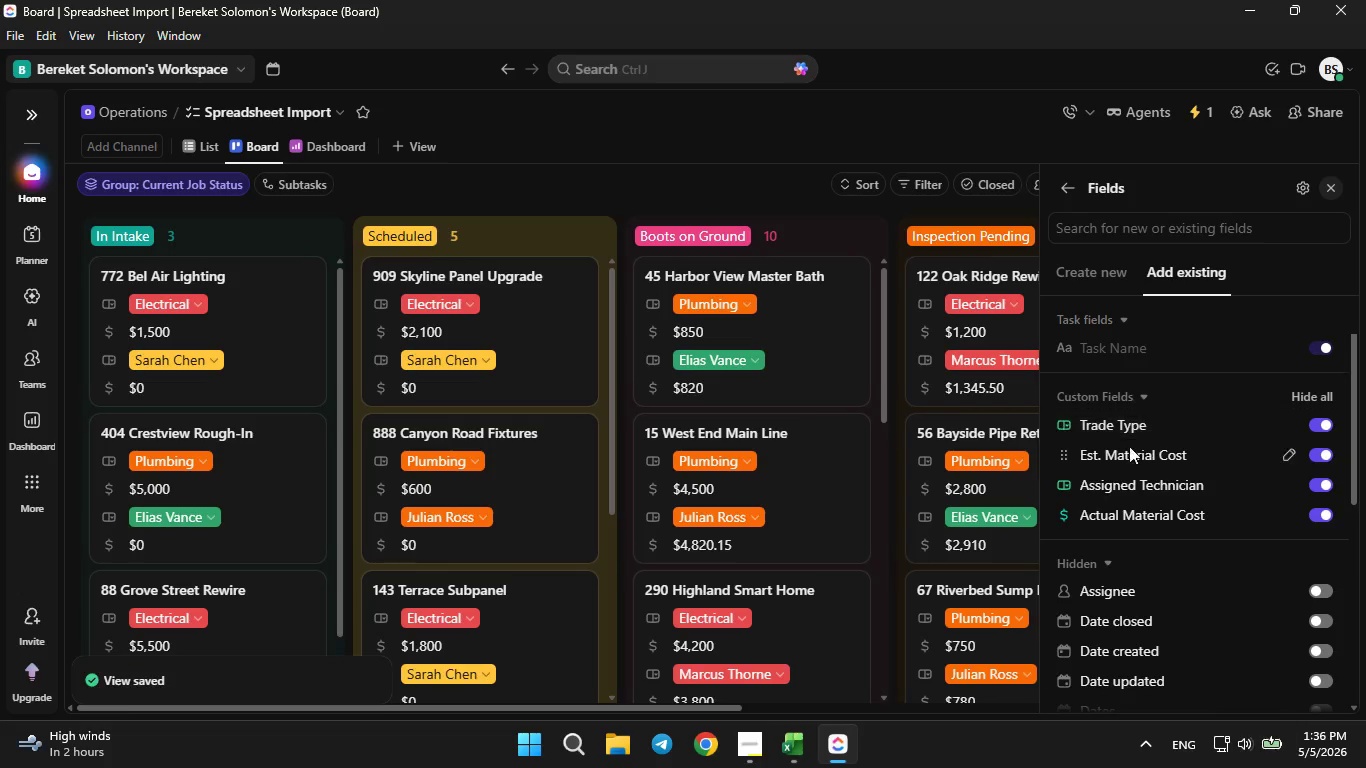 
mouse_move([1138, 468])
 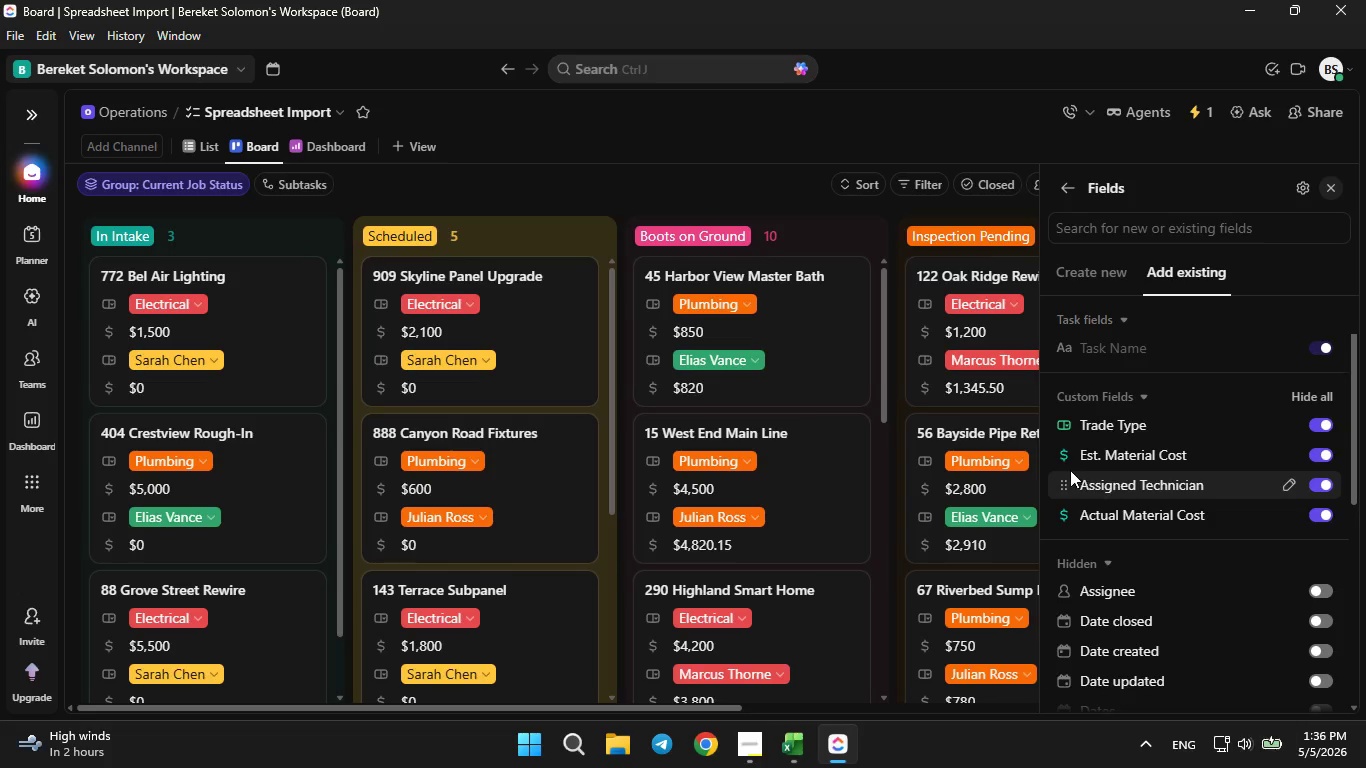 
left_click_drag(start_coordinate=[1062, 519], to_coordinate=[1058, 419])
 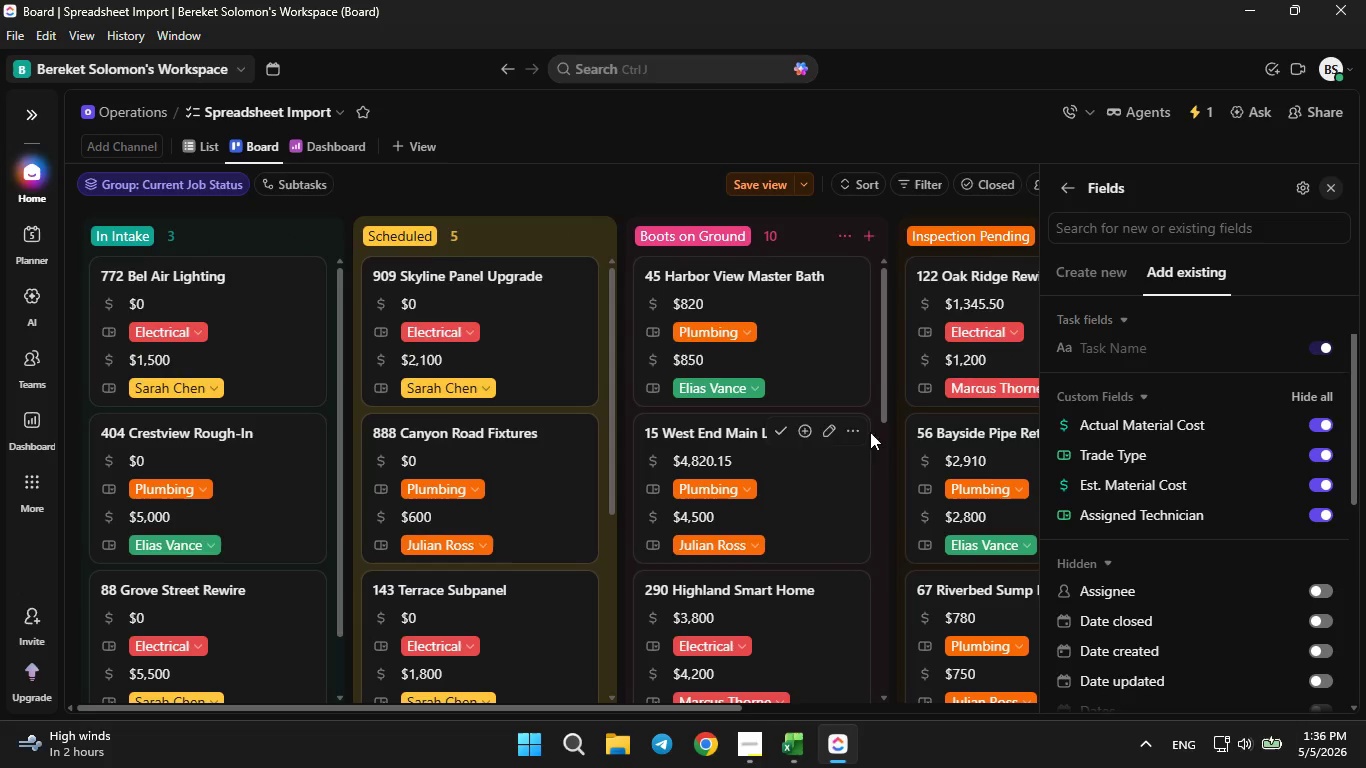 
left_click_drag(start_coordinate=[1061, 484], to_coordinate=[1061, 423])
 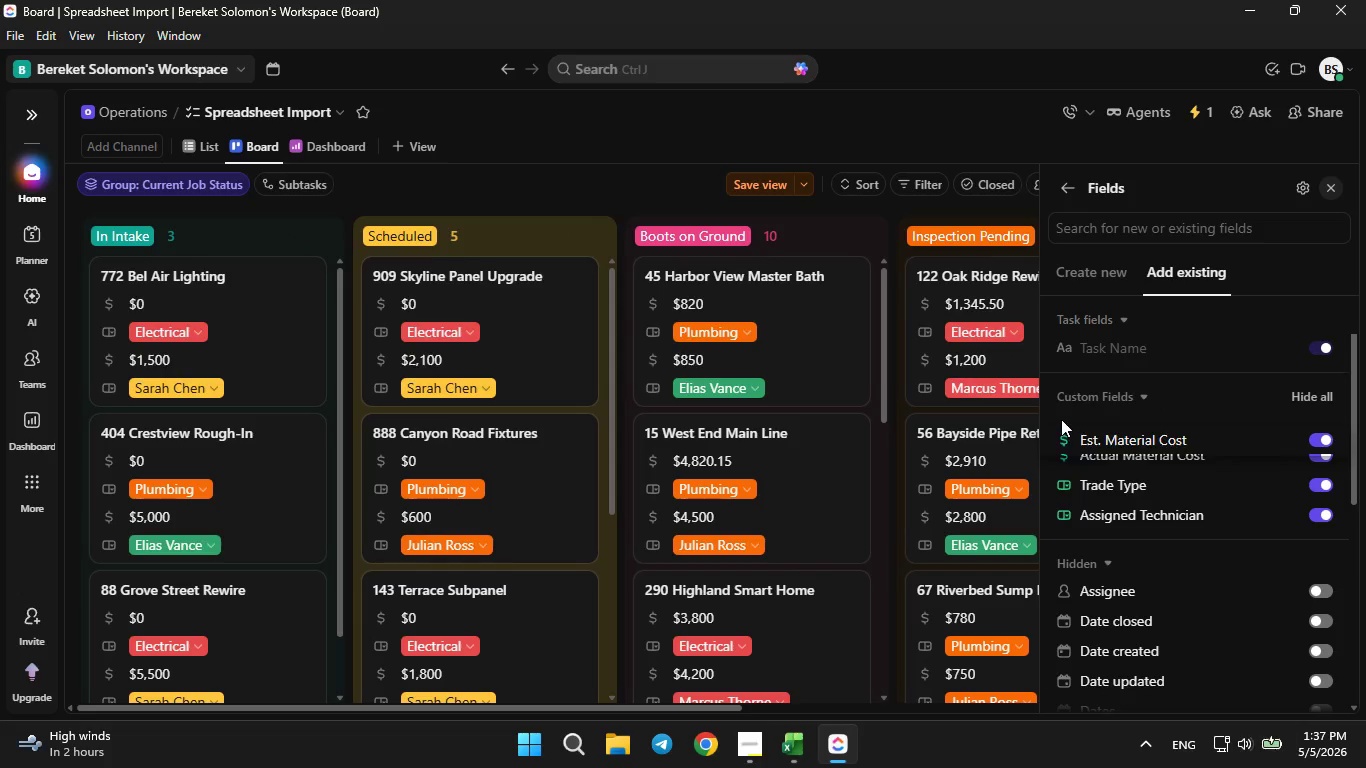 
left_click([1061, 423])
 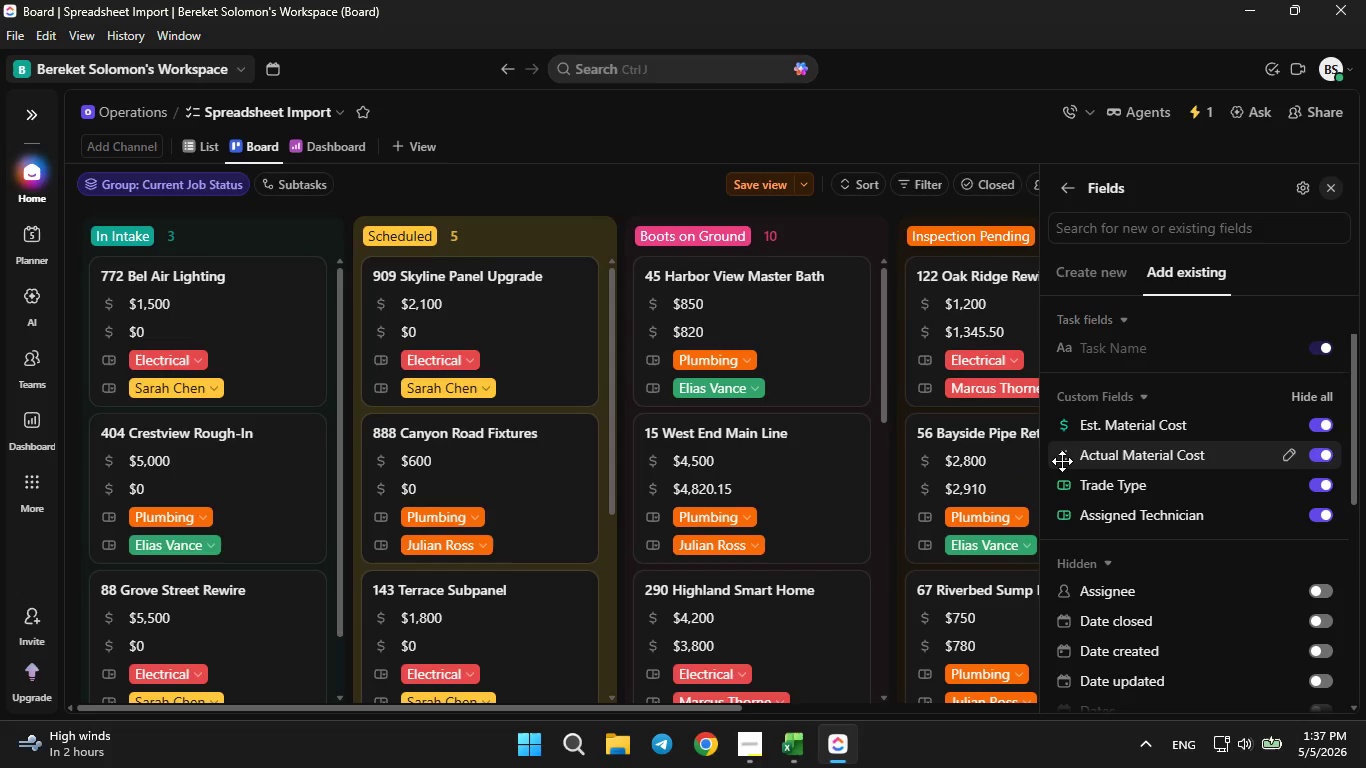 
left_click_drag(start_coordinate=[1063, 461], to_coordinate=[1063, 491])
 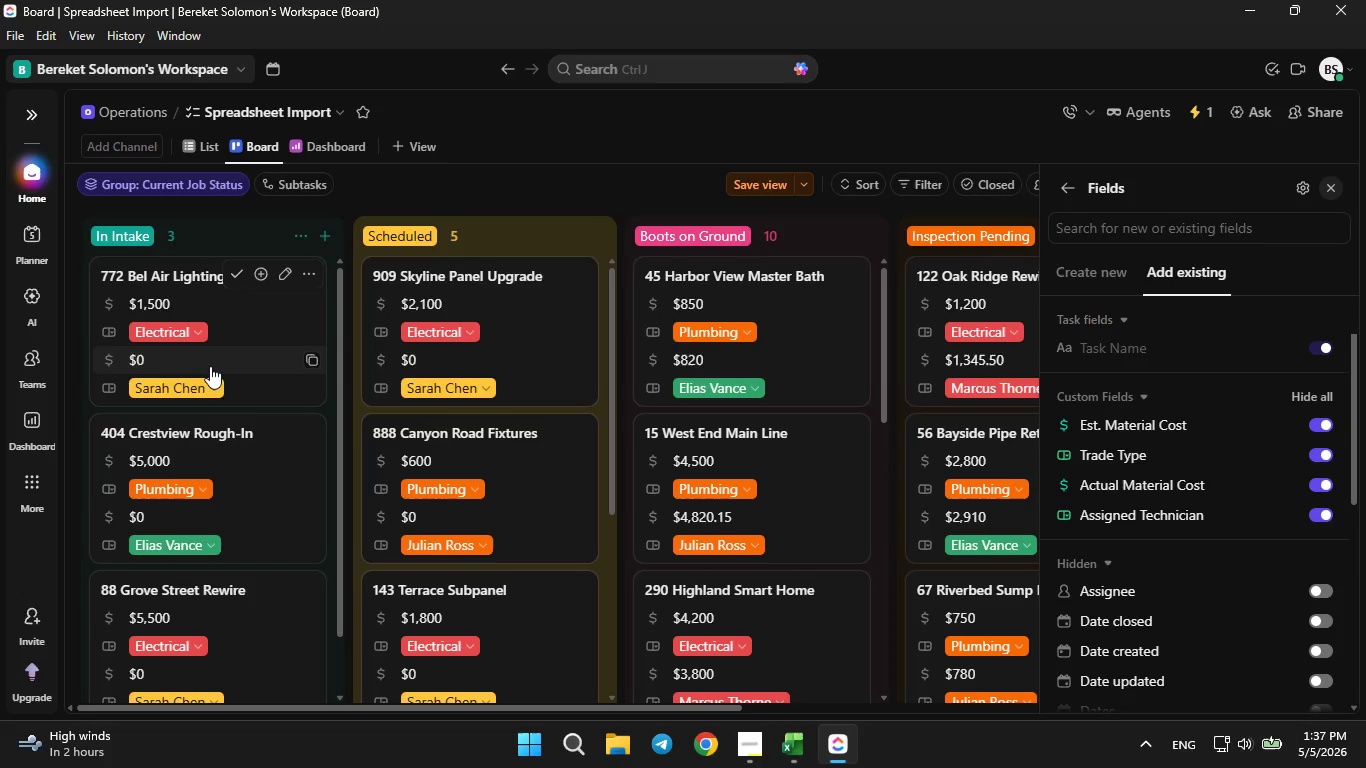 
scroll: coordinate [913, 434], scroll_direction: down, amount: 39.0
 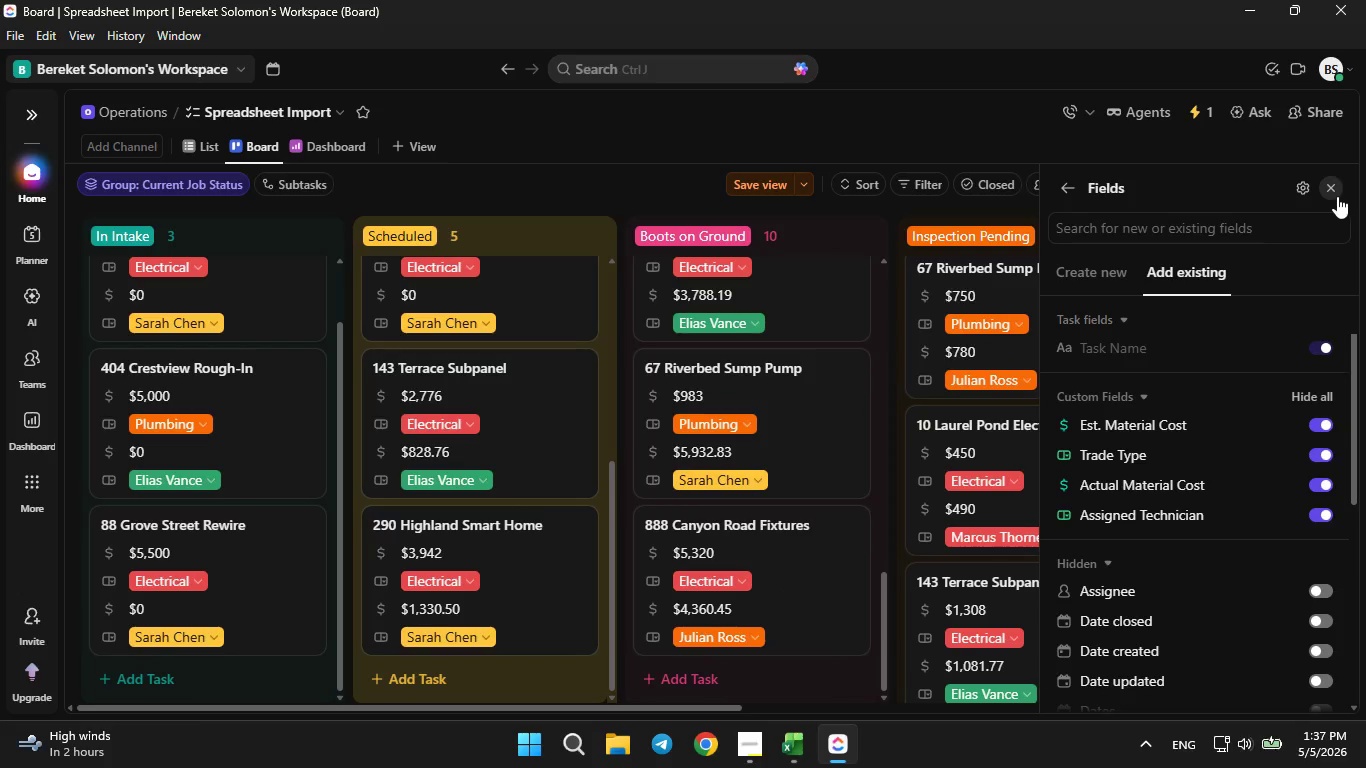 
left_click([1336, 186])
 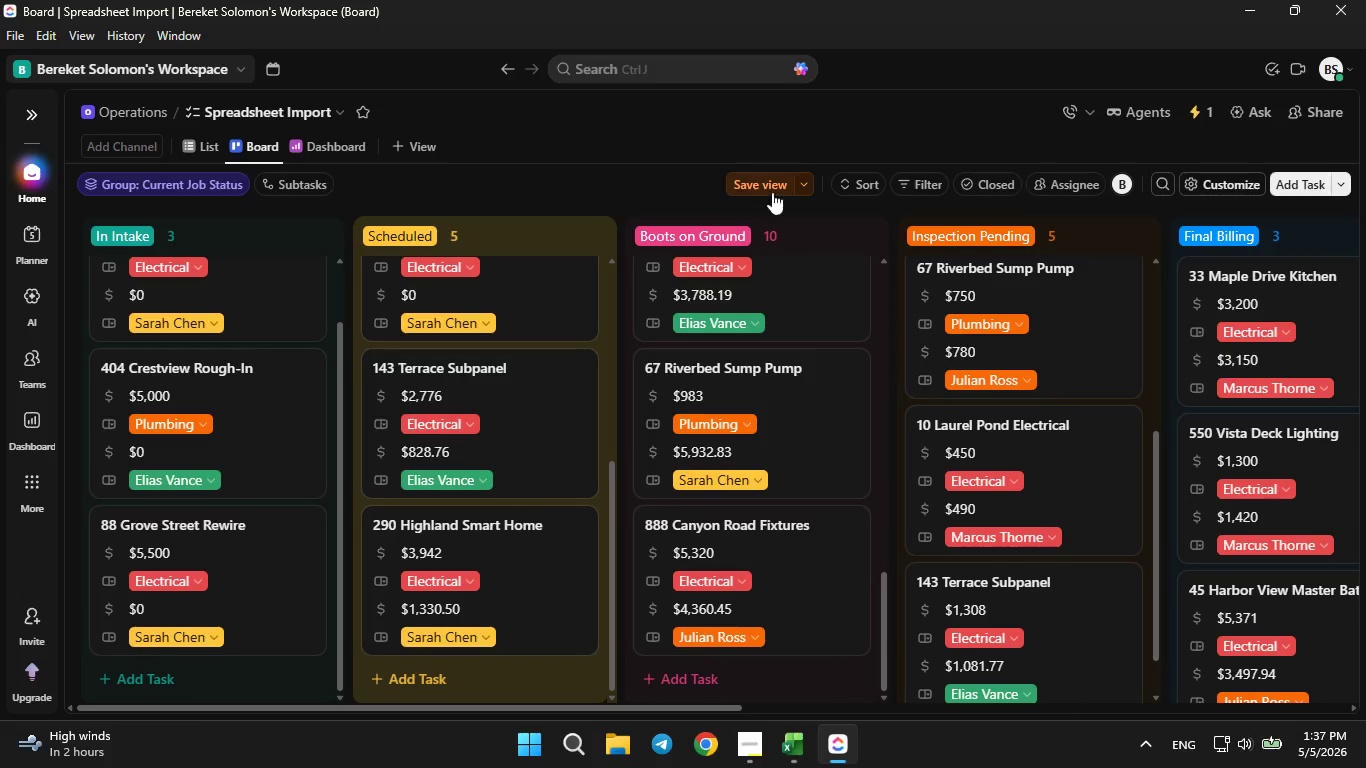 
left_click([765, 187])
 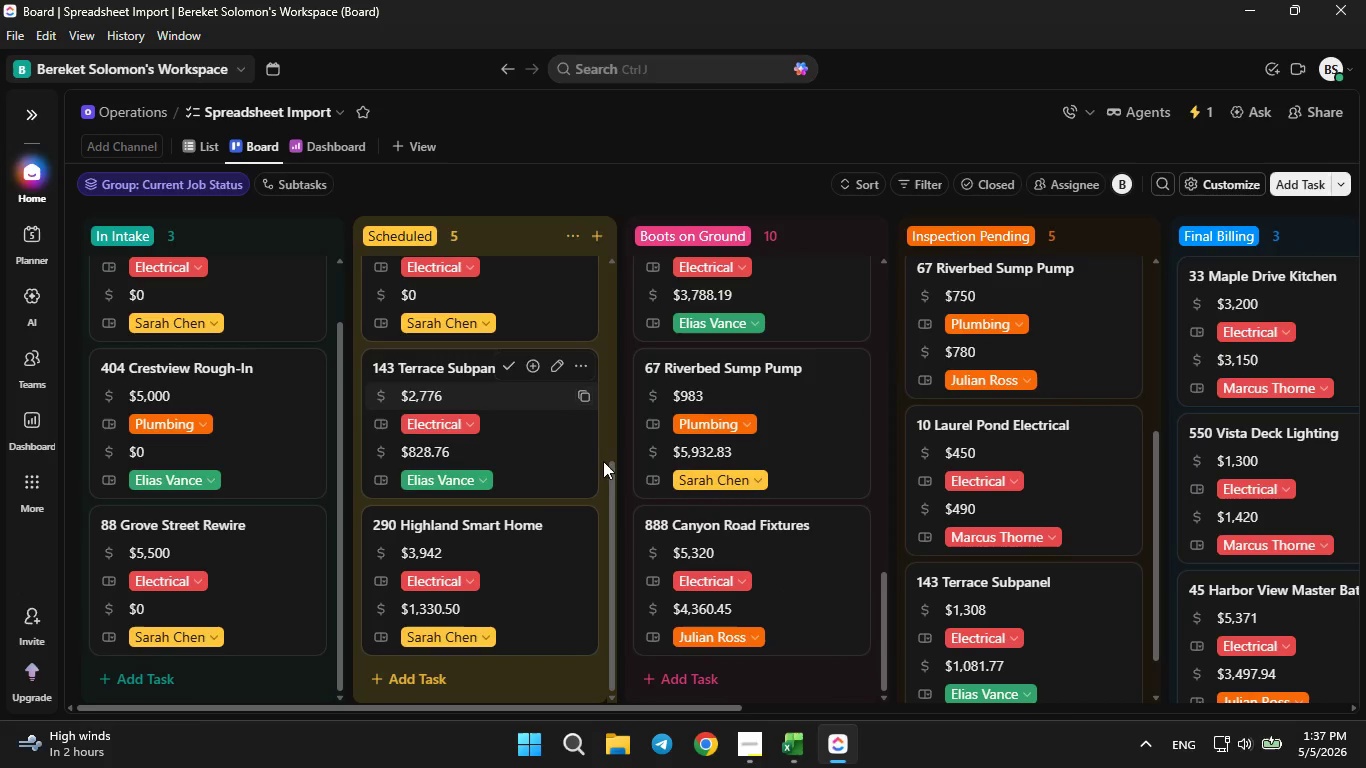 
scroll: coordinate [85, 458], scroll_direction: up, amount: 65.0
 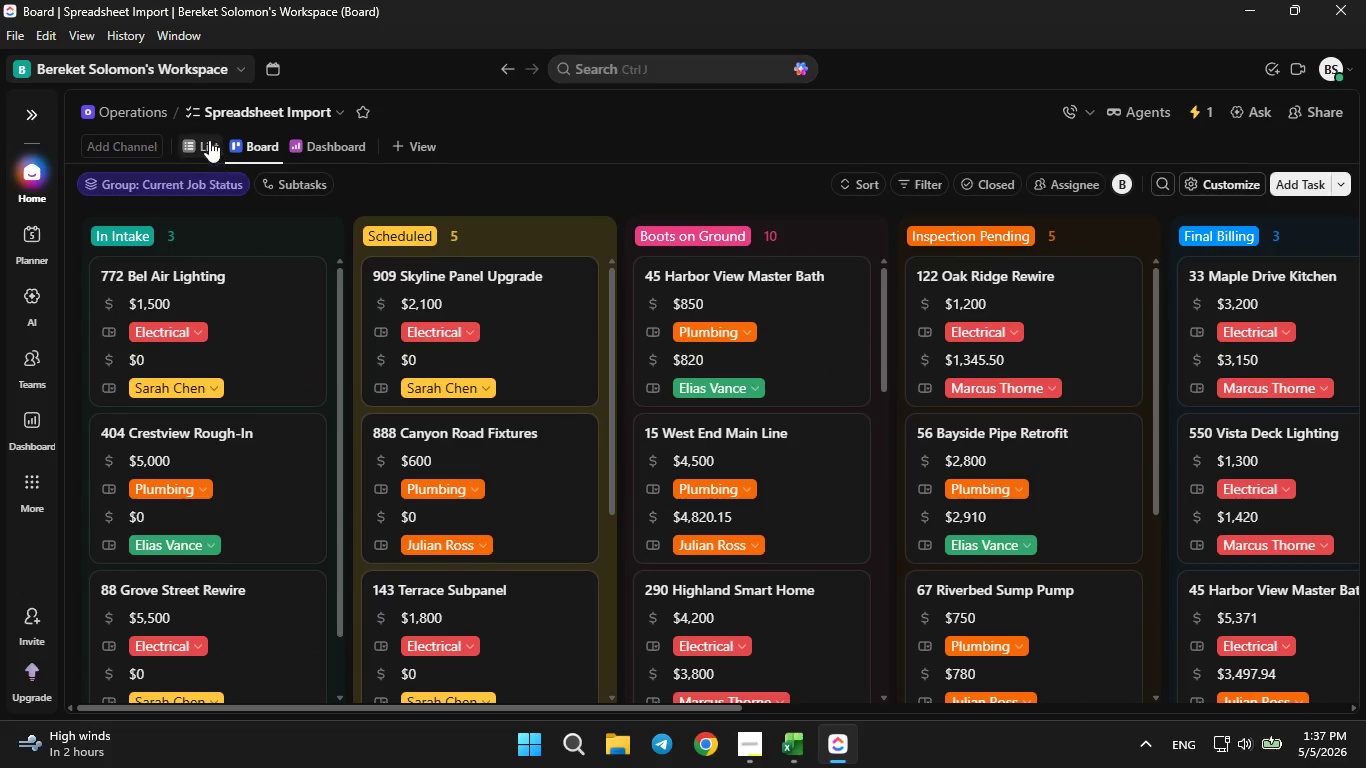 
left_click([208, 138])
 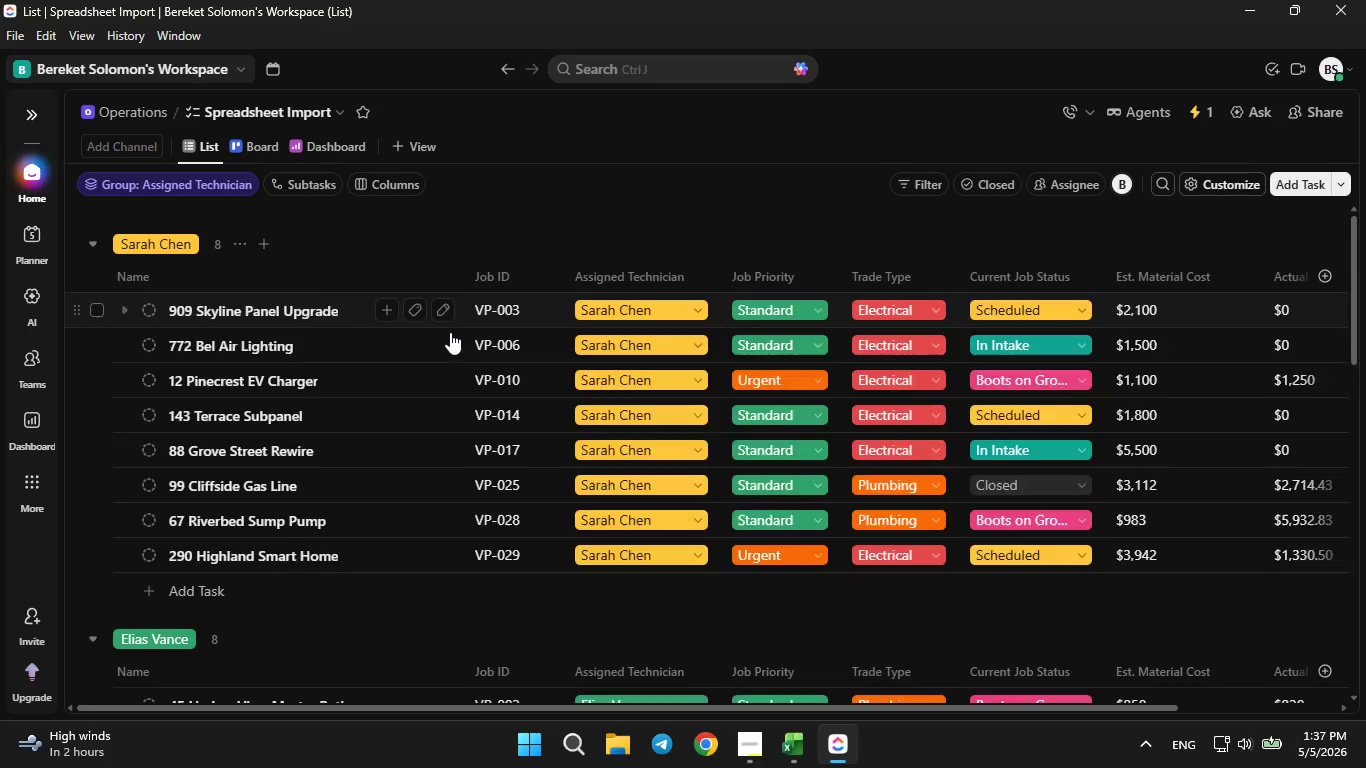 
scroll: coordinate [444, 381], scroll_direction: down, amount: 4.0
 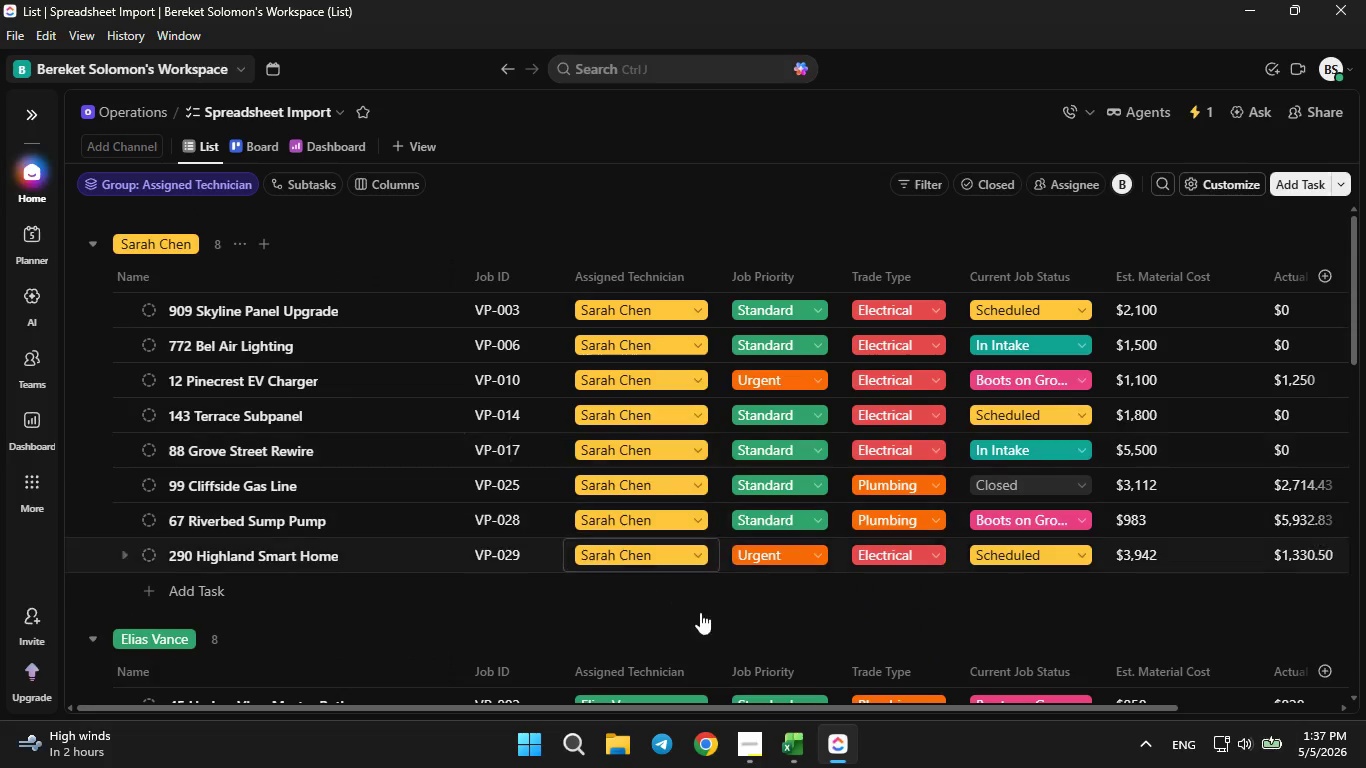 
left_click([735, 730])